 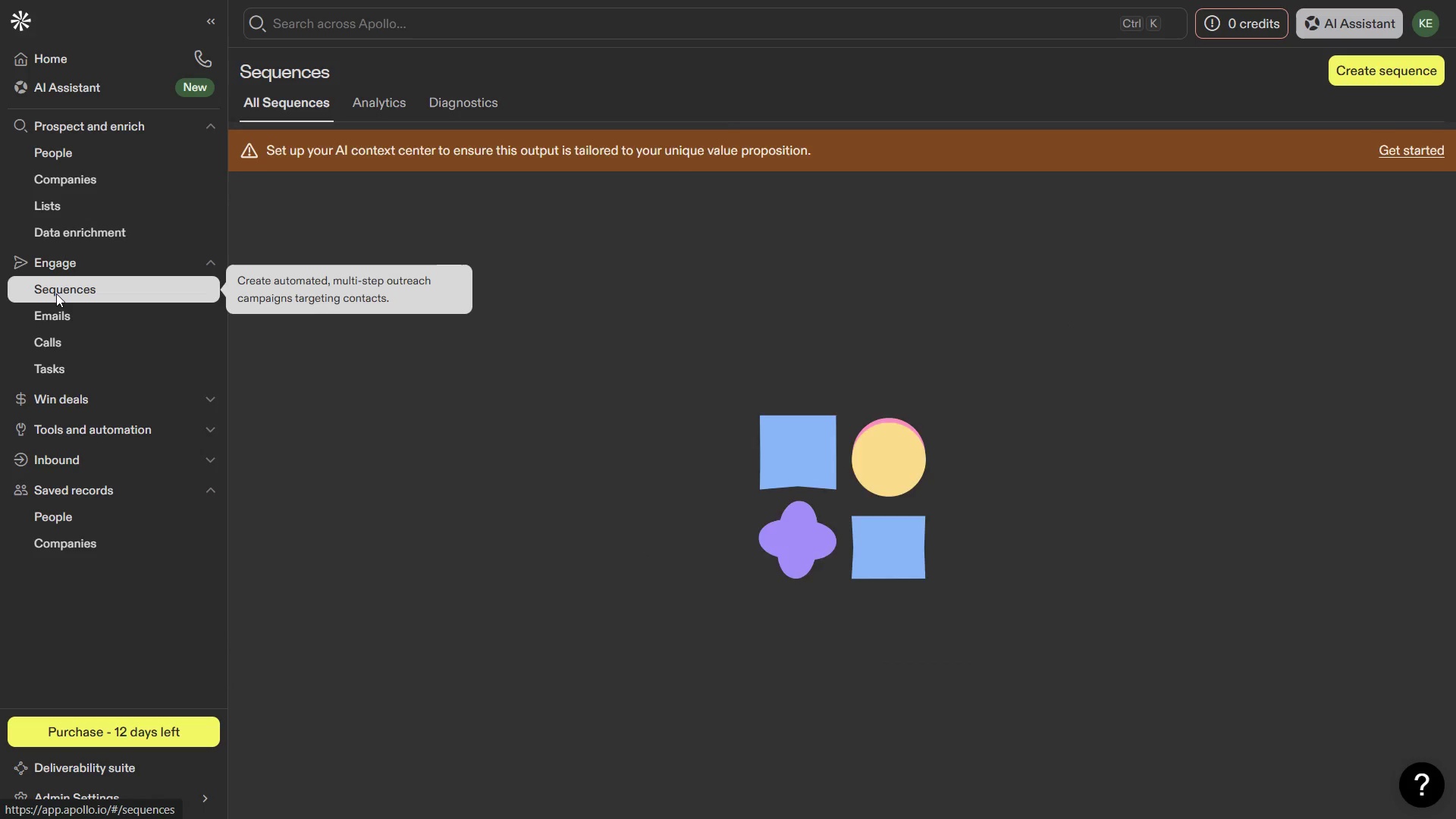 
mouse_move([450, 309])
 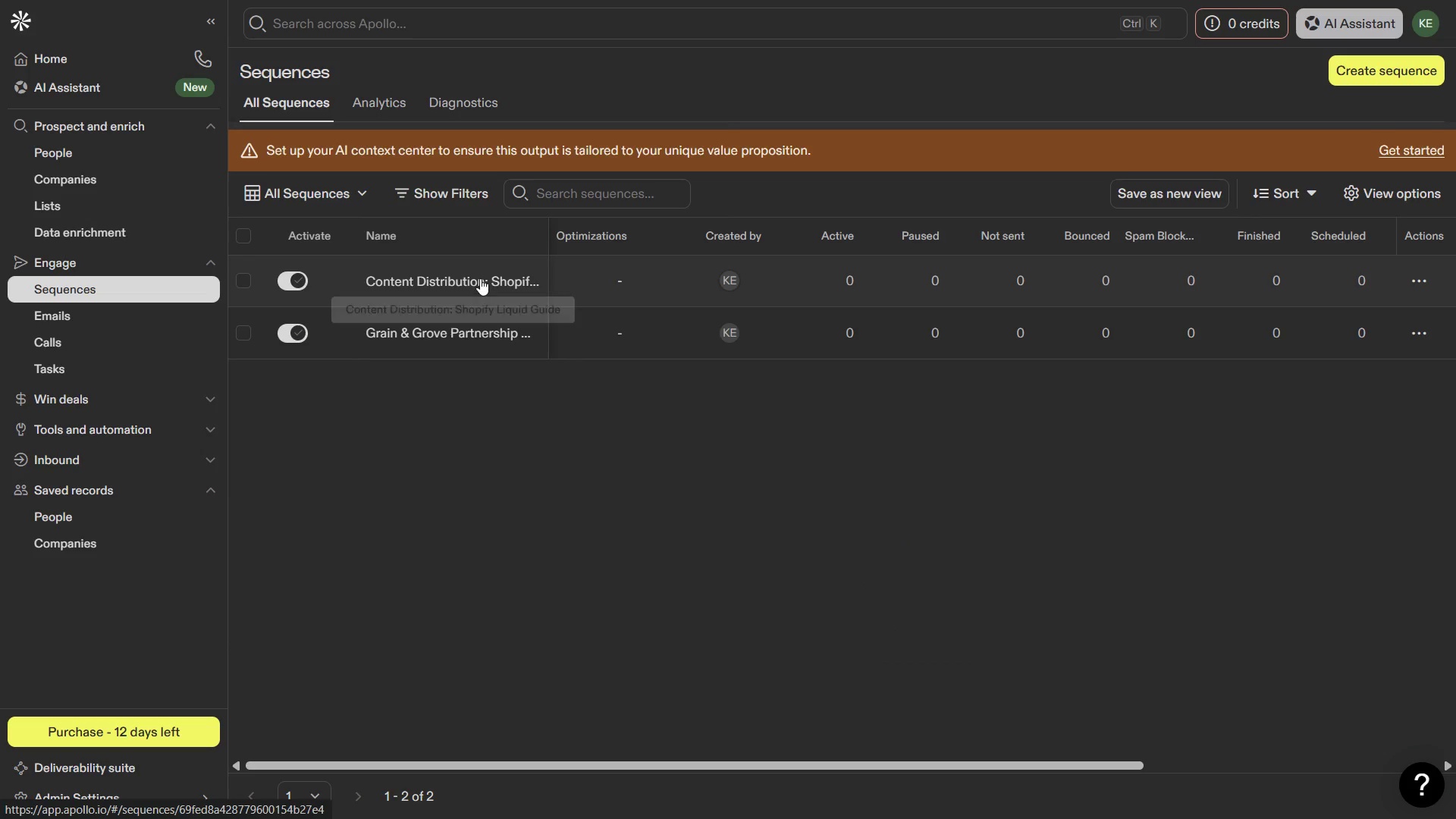 
left_click([480, 278])
 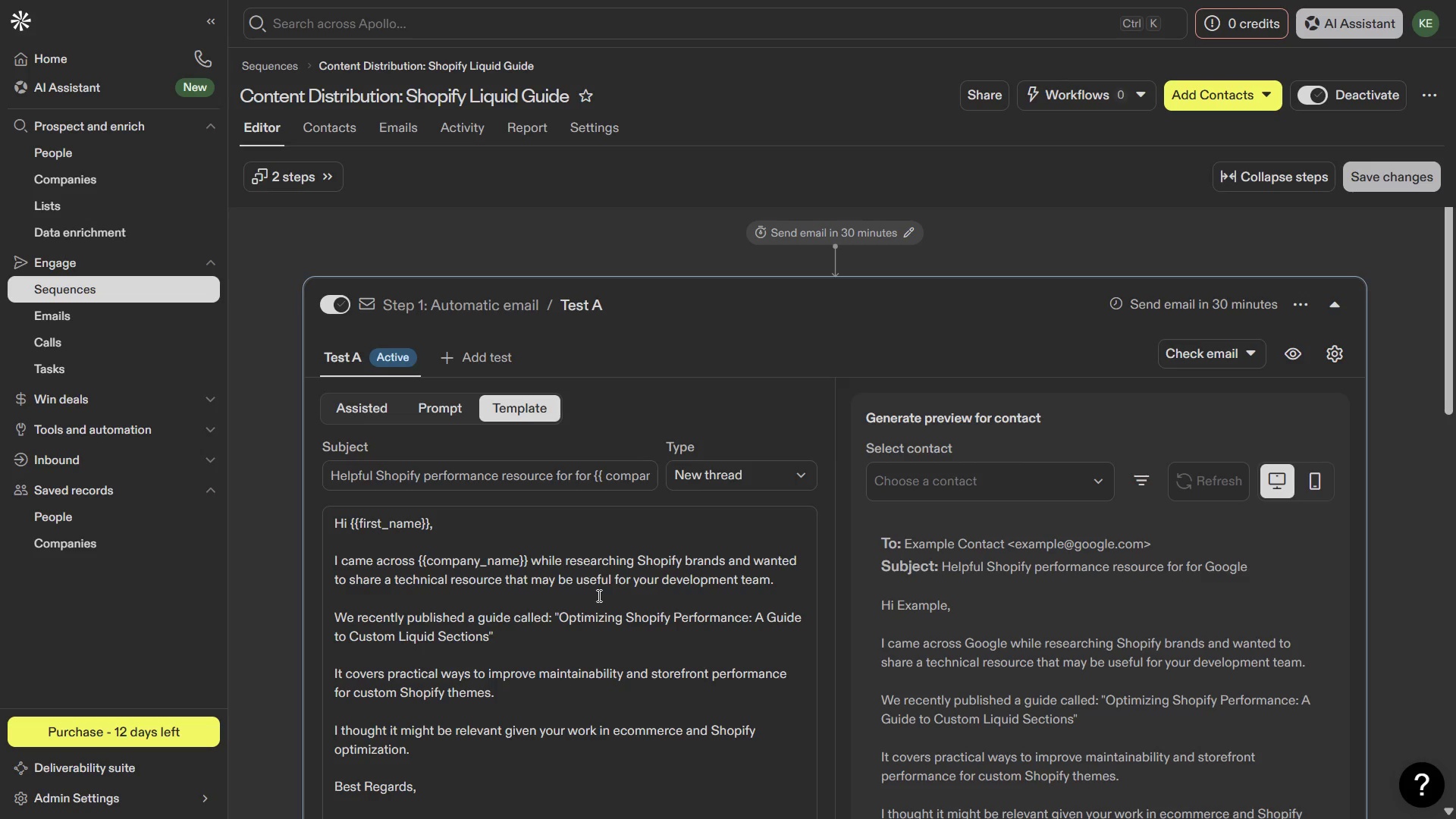 
left_click([401, 135])
 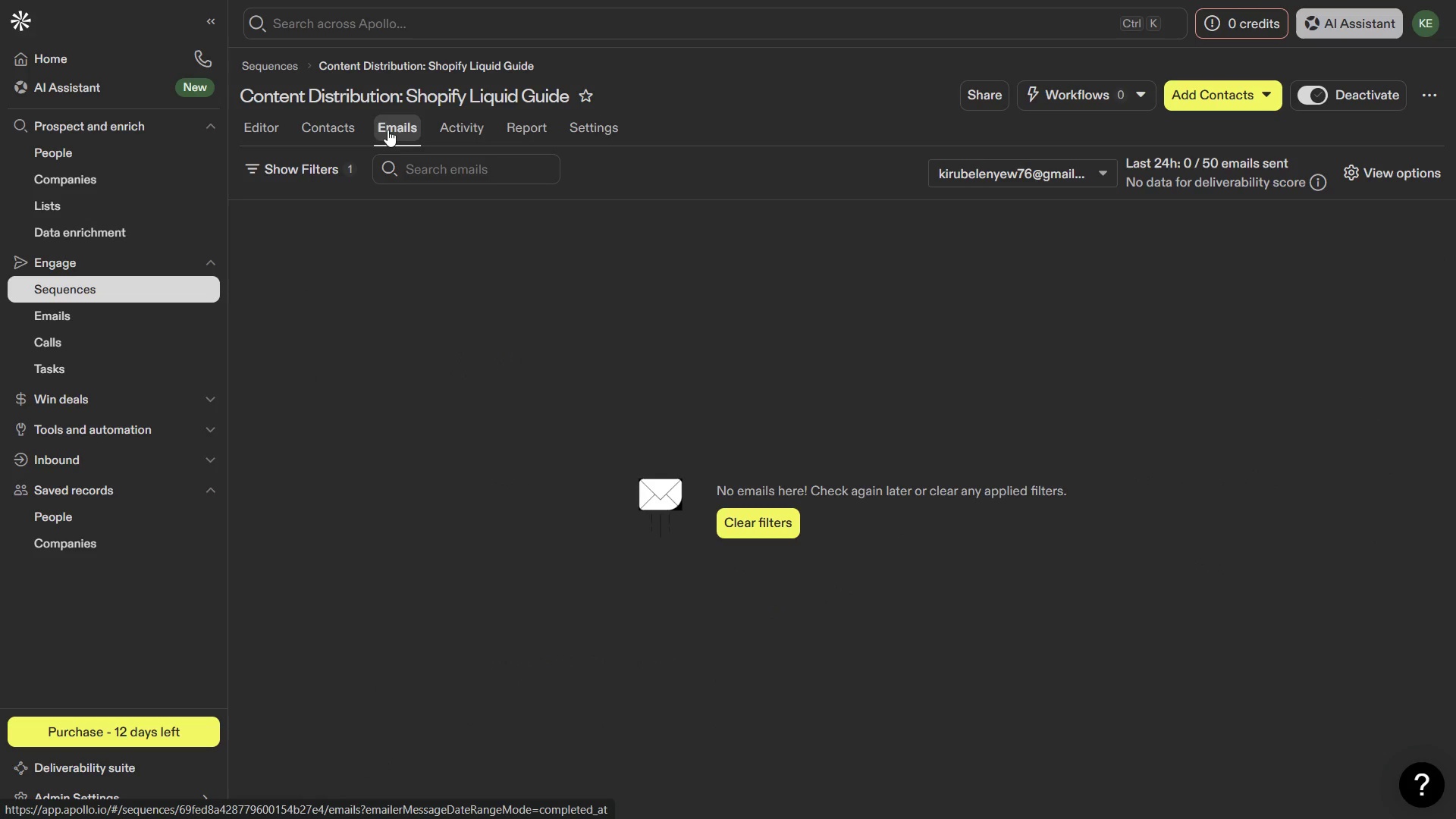 
wait(8.34)
 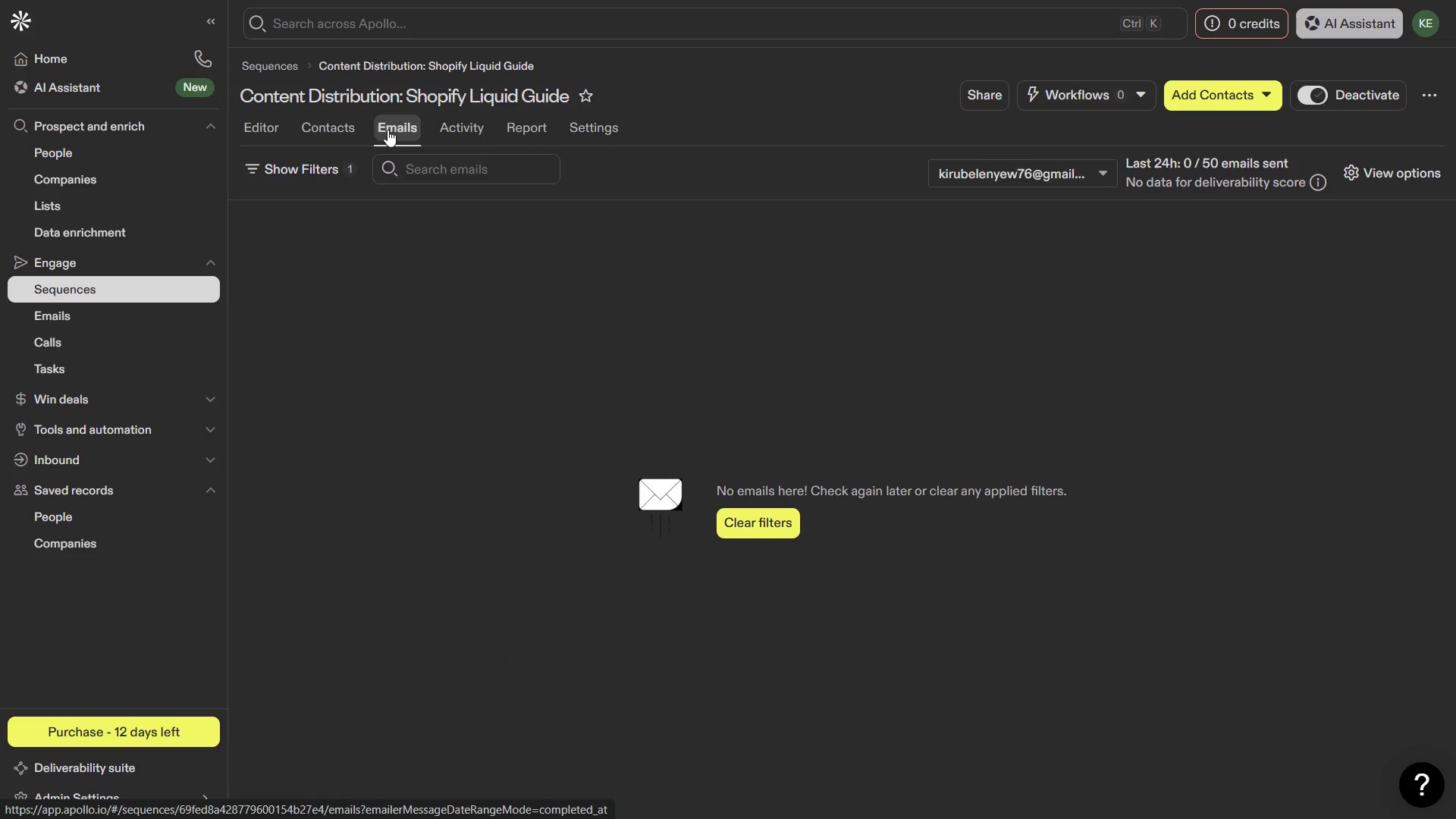 
left_click([275, 123])
 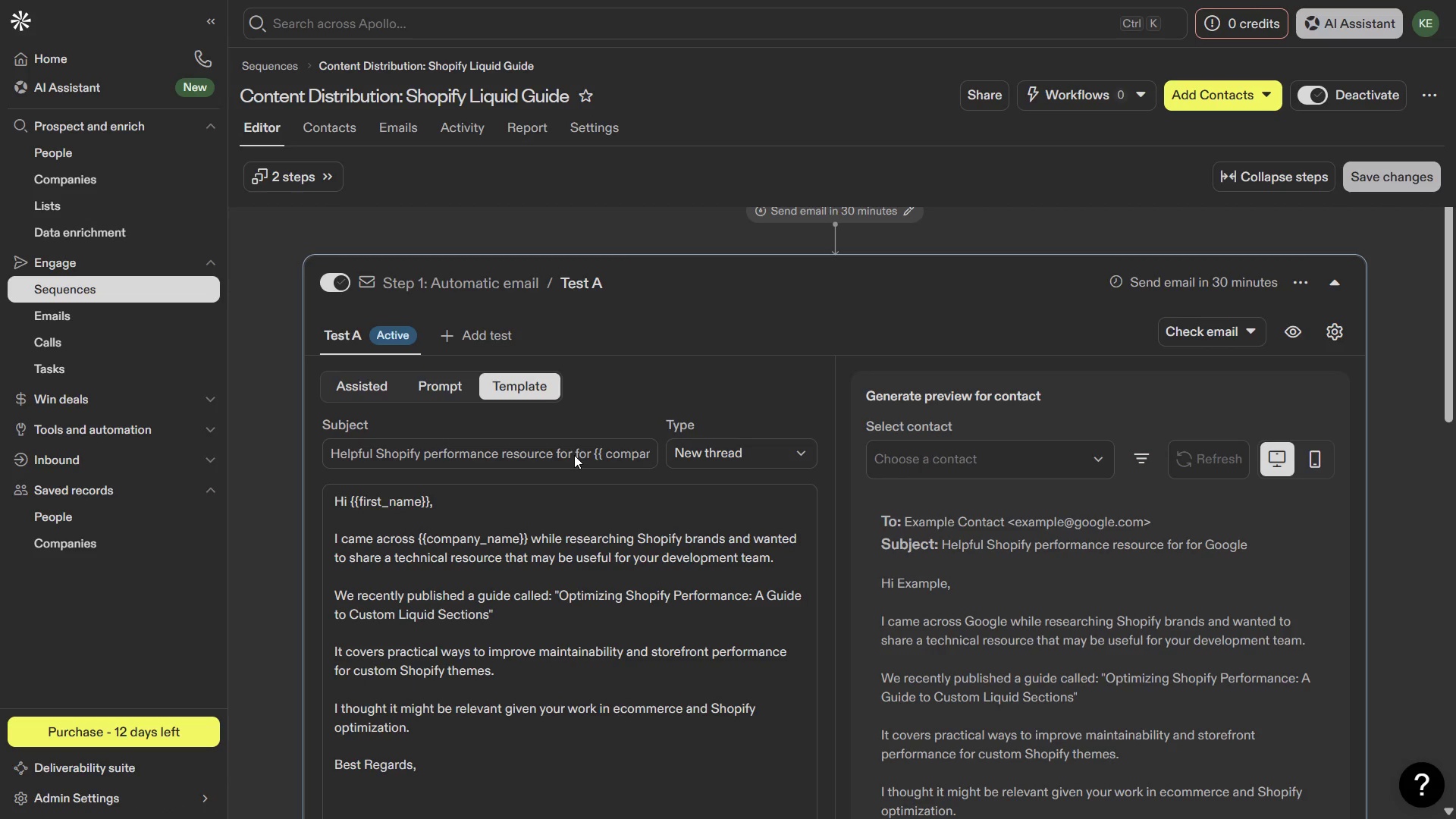 
left_click([313, 167])
 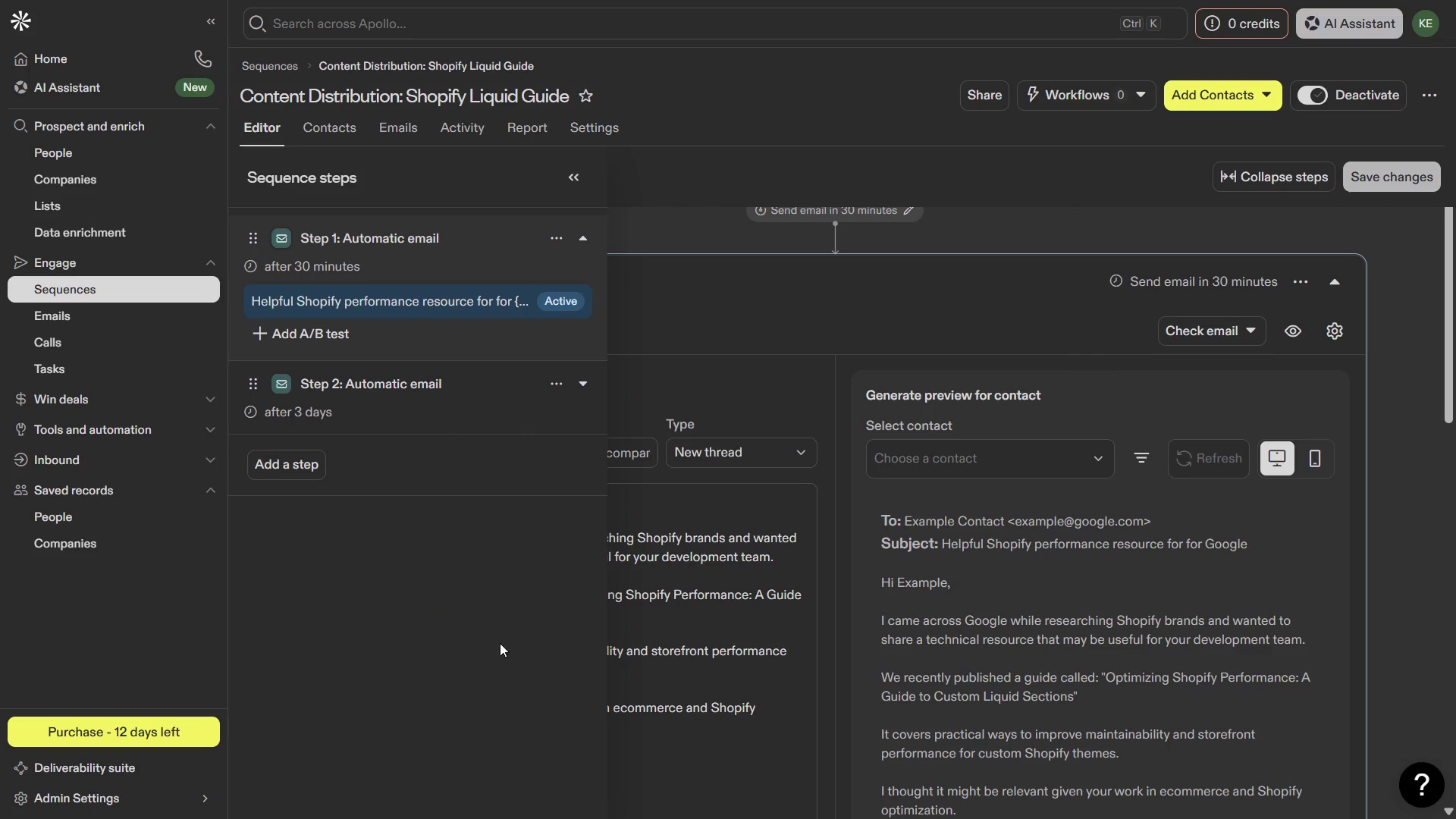 
wait(9.06)
 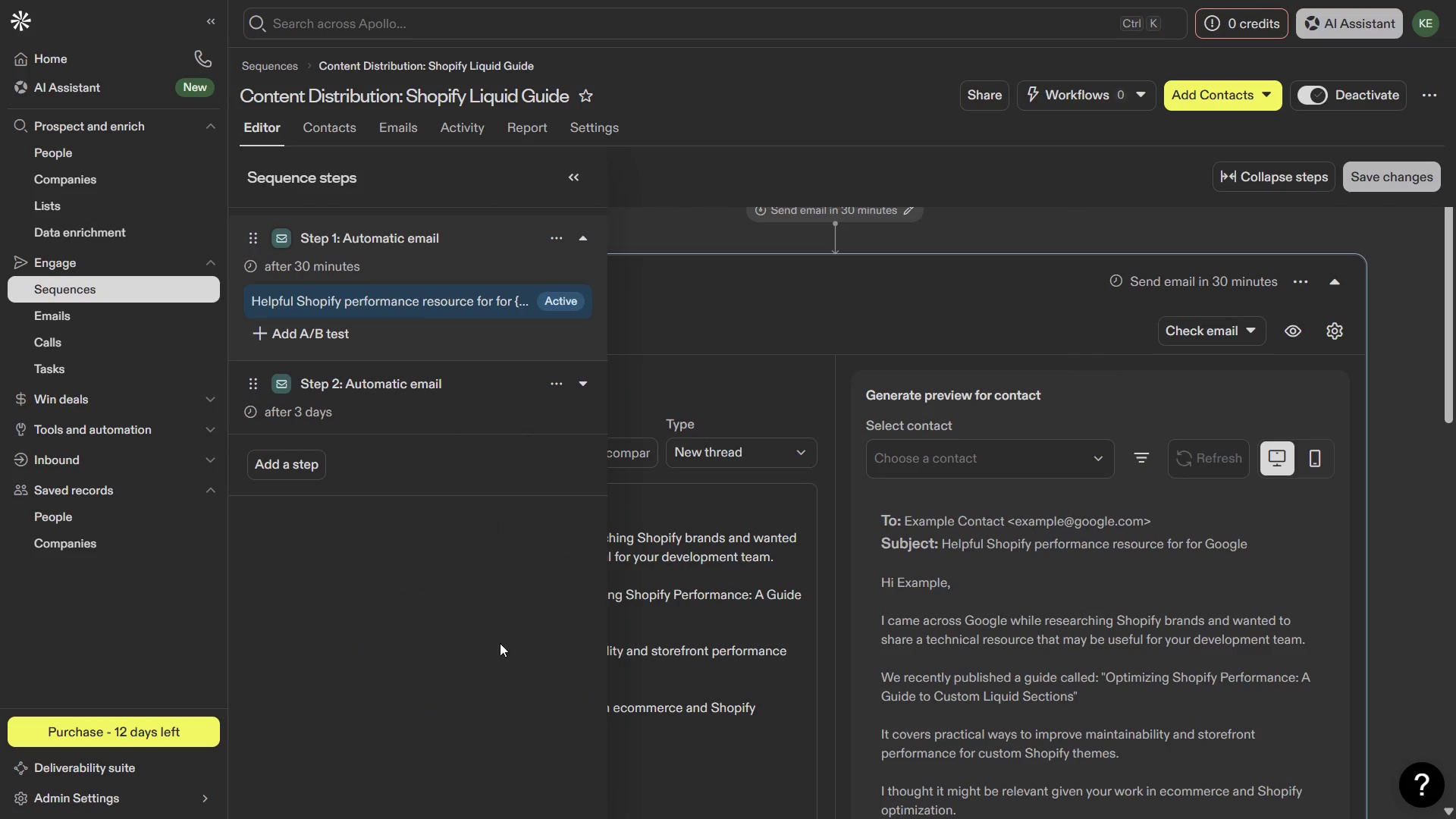 
key(PrintScreen)
 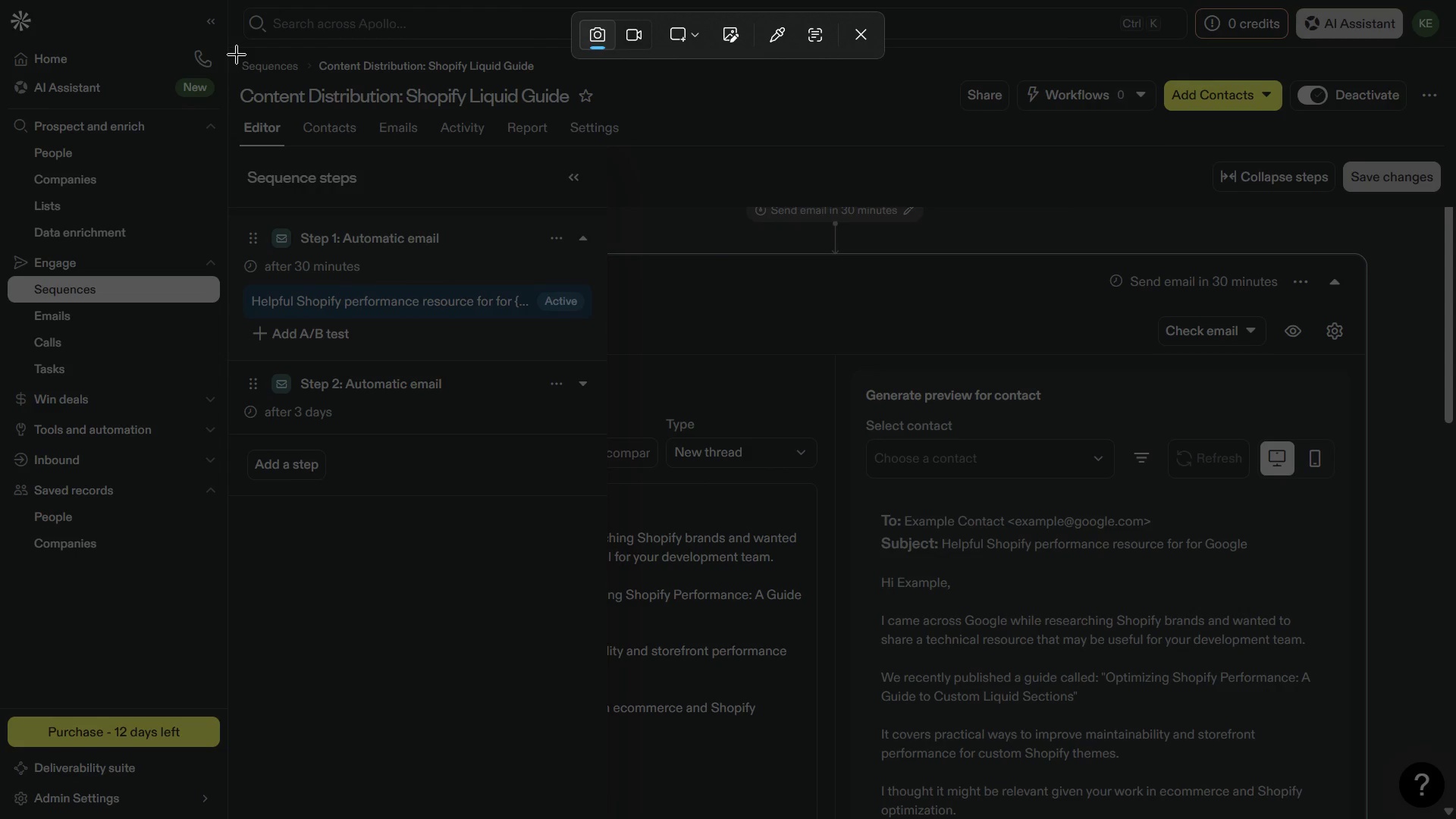 
left_click_drag(start_coordinate=[237, 55], to_coordinate=[602, 494])
 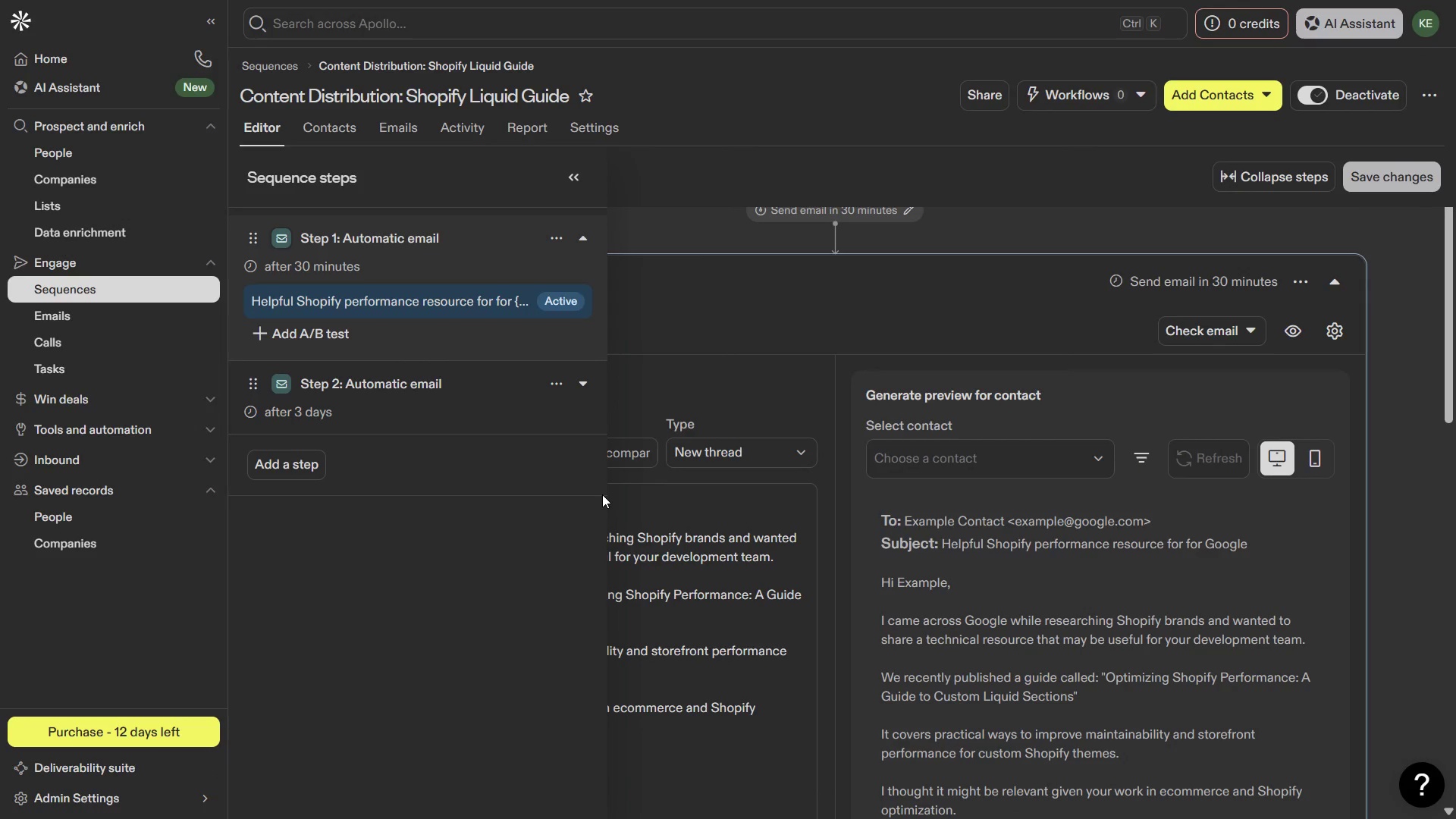 
key(Meta+1)
 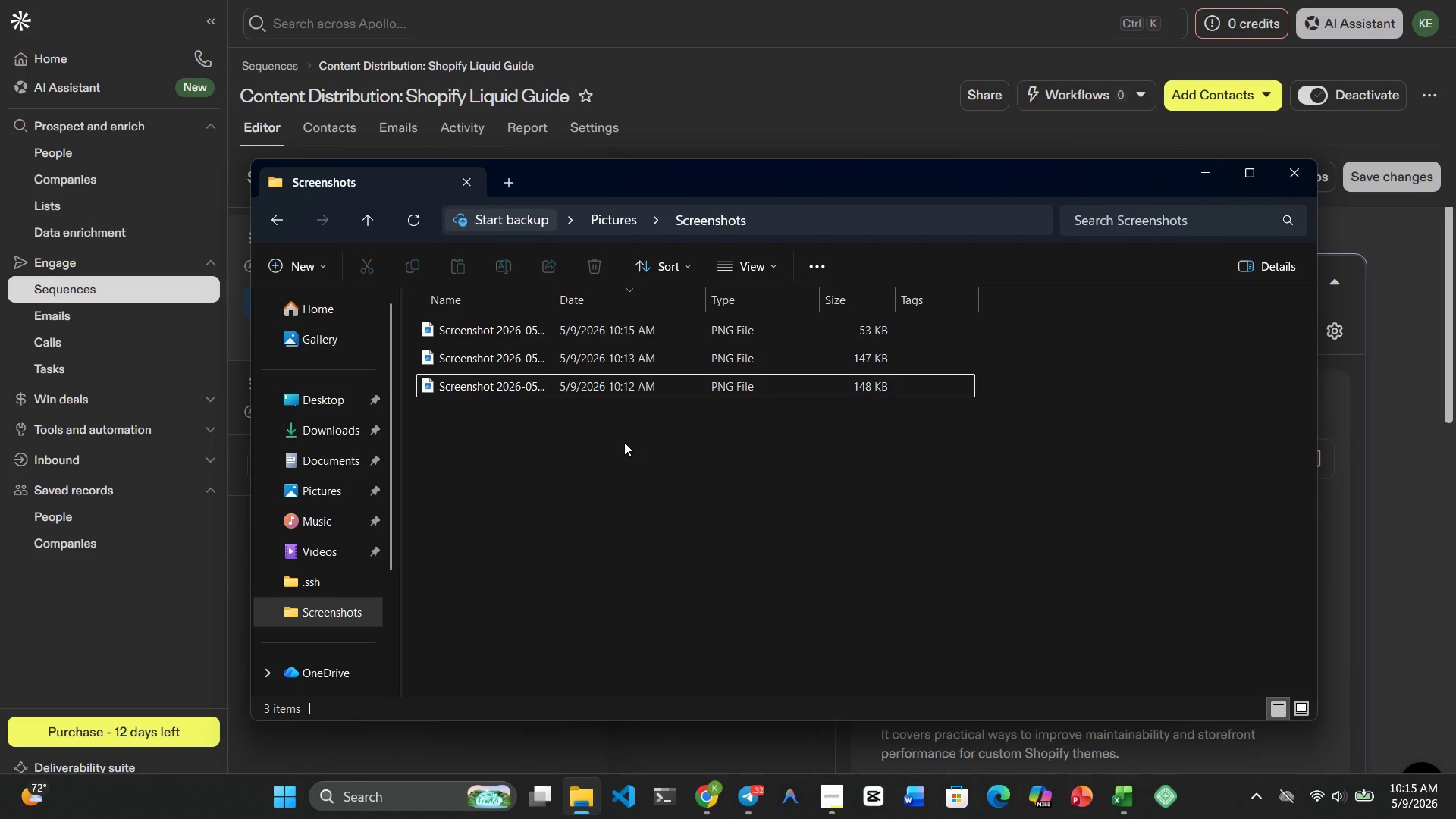 
wait(6.22)
 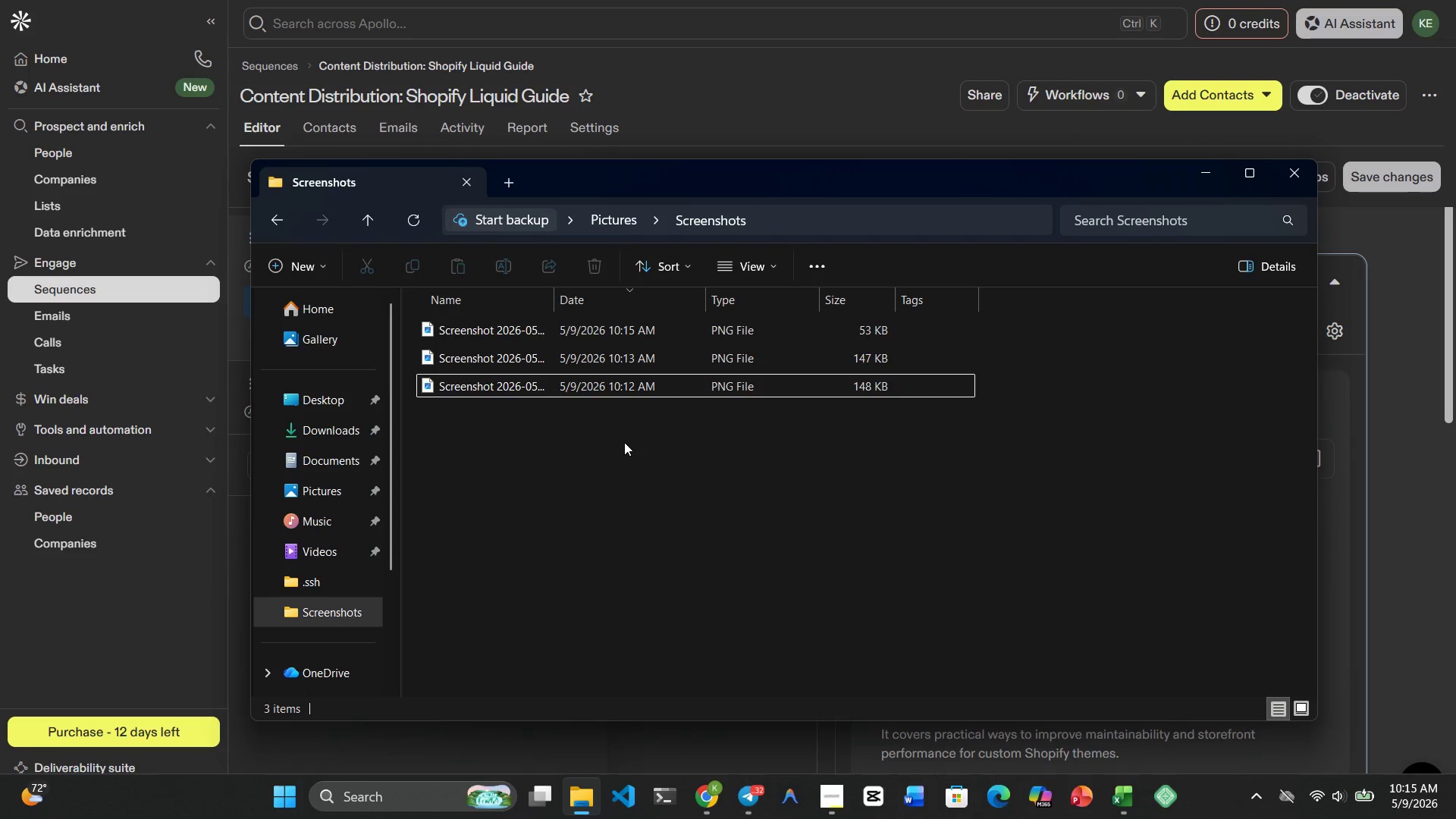 
left_click([603, 334])
 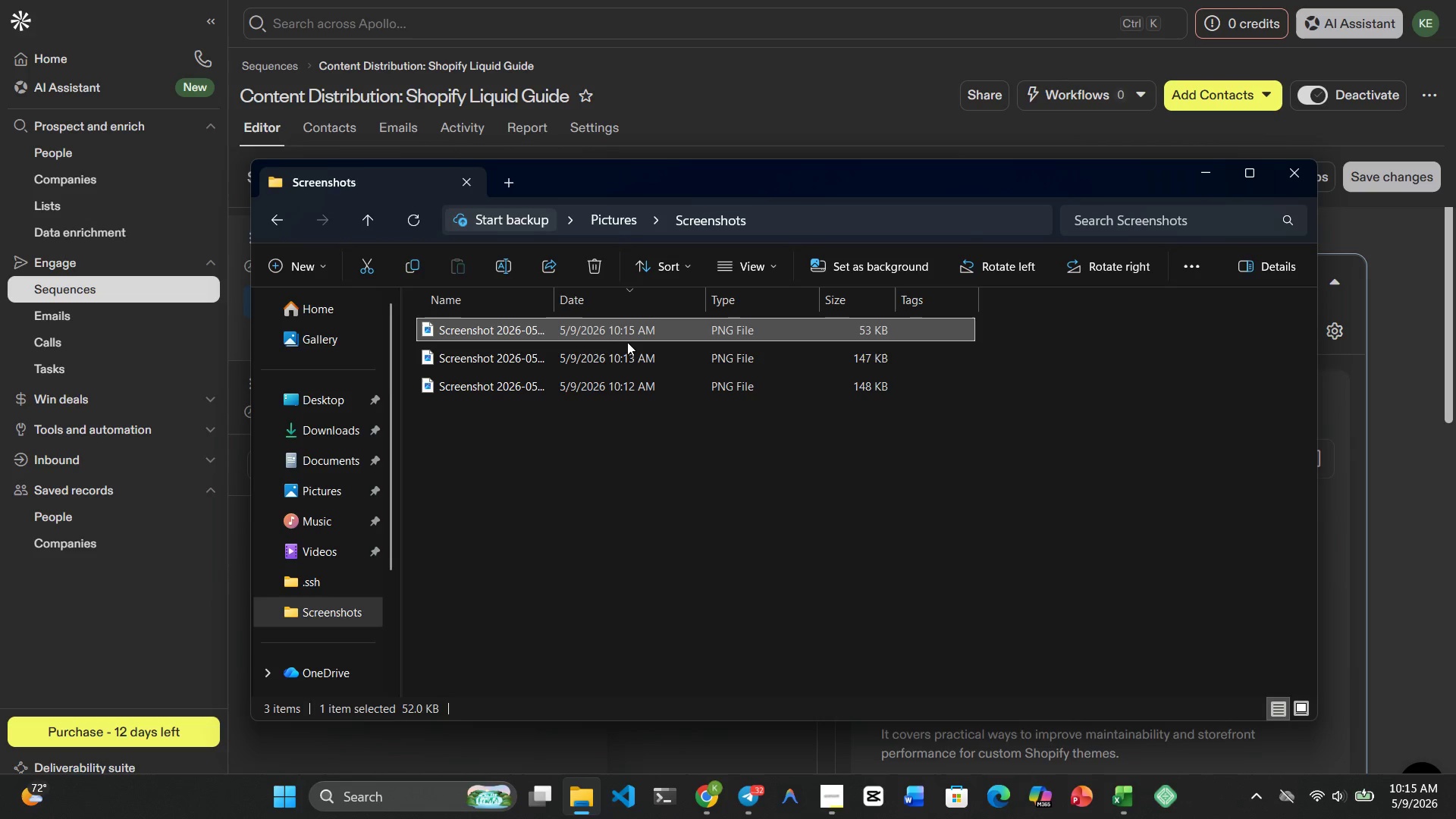 
left_click([617, 343])
 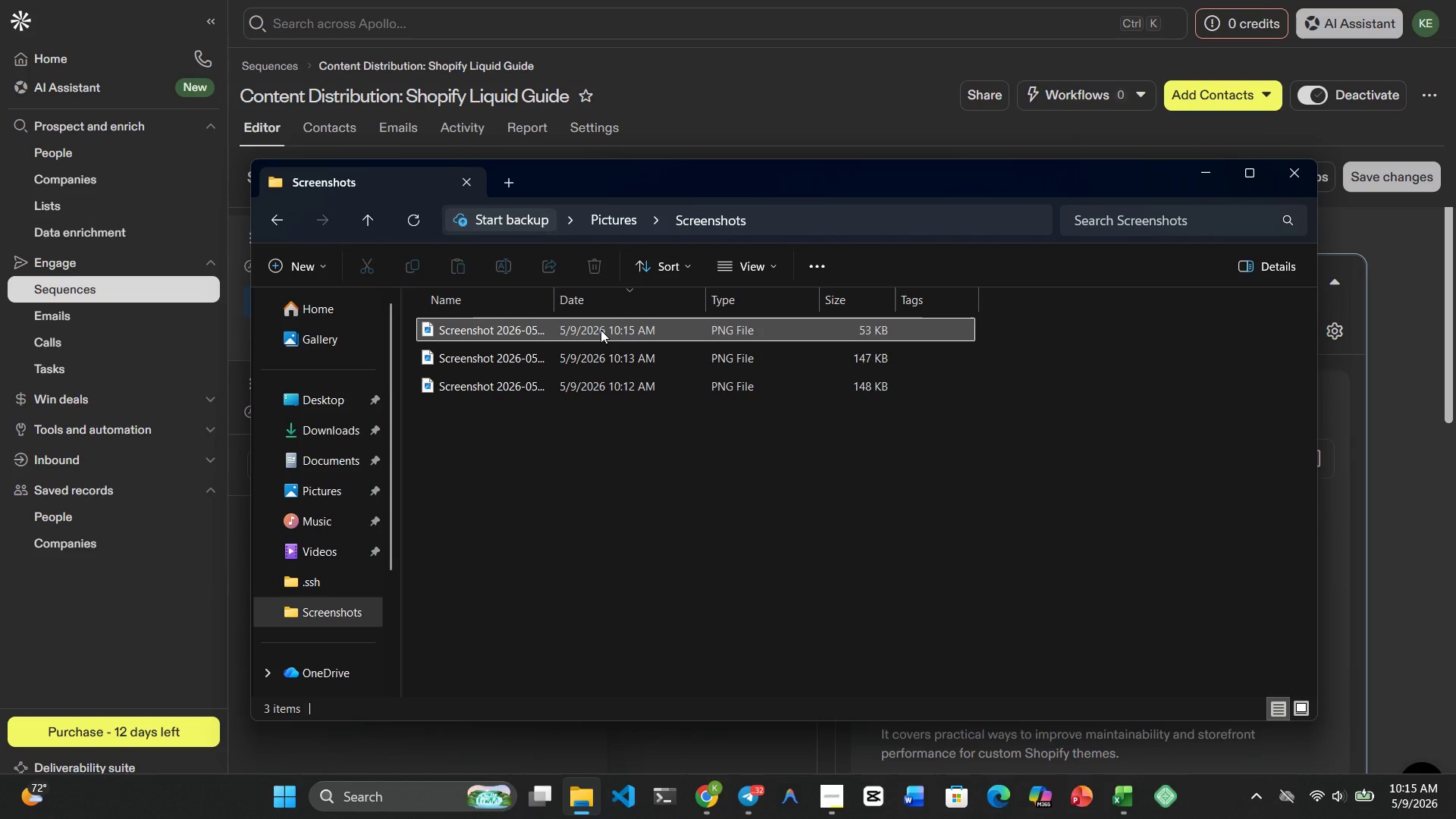 
right_click([601, 330])
 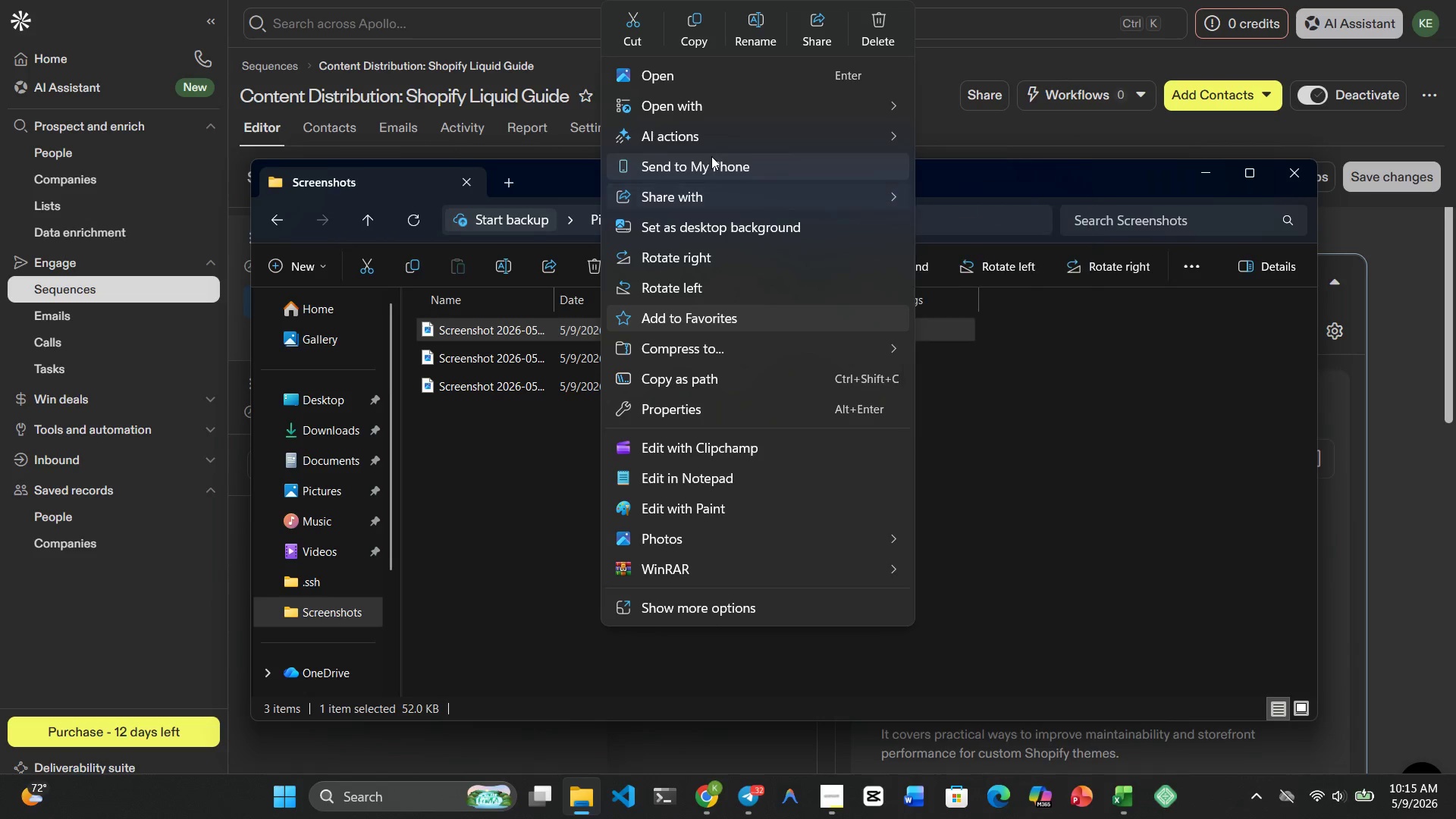 
left_click([761, 20])
 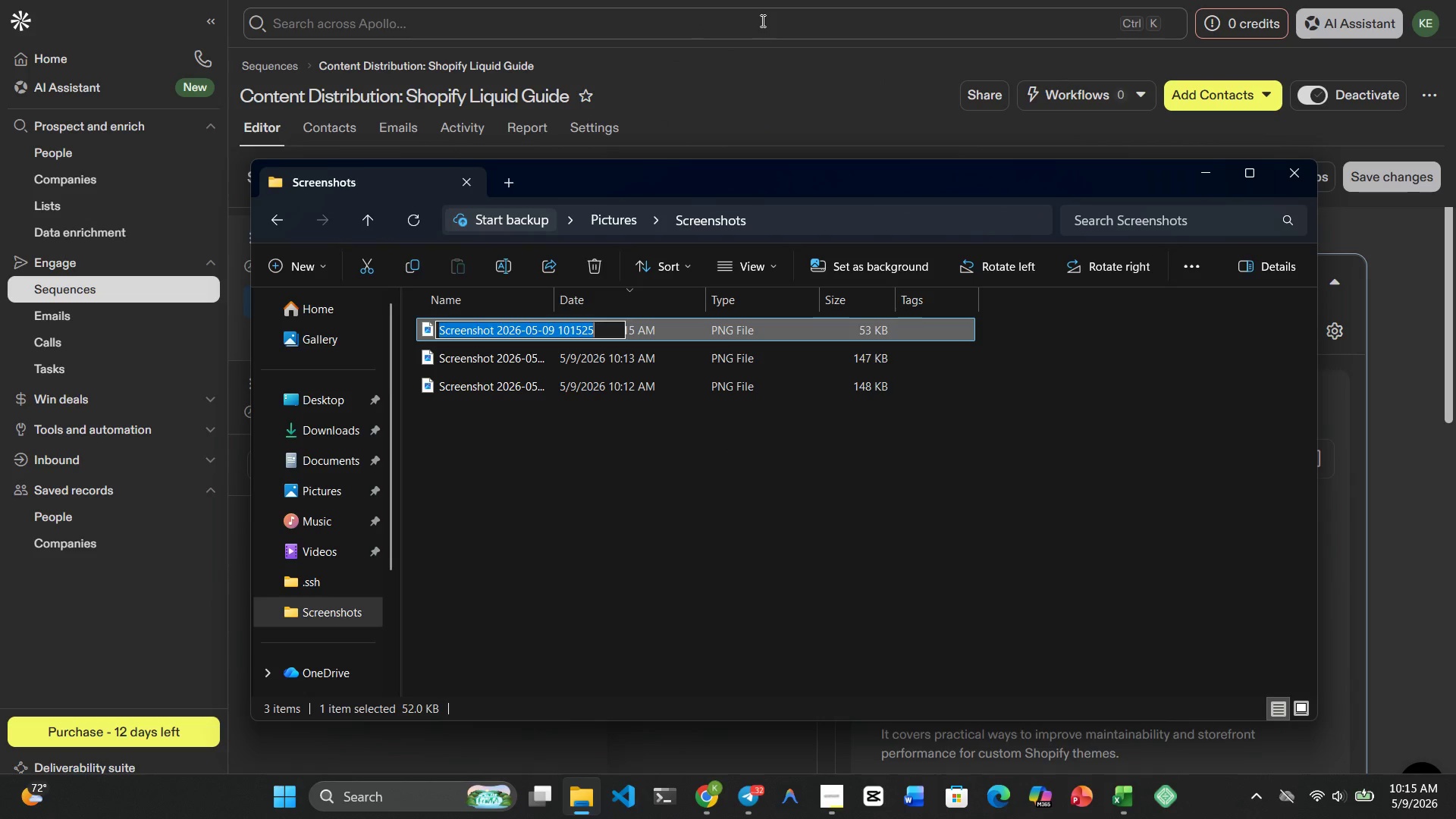 
type(sequence_steps)
 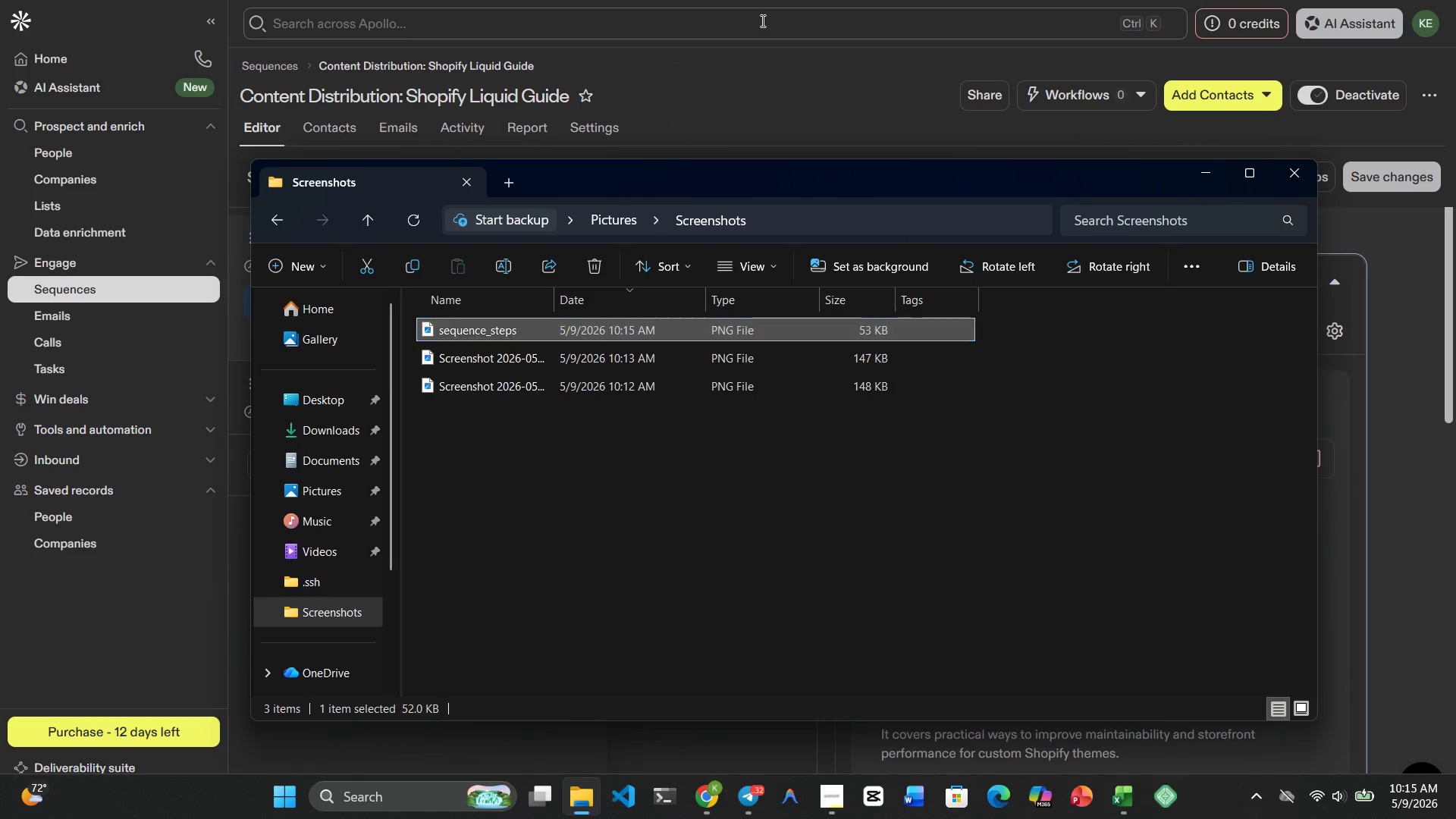 
 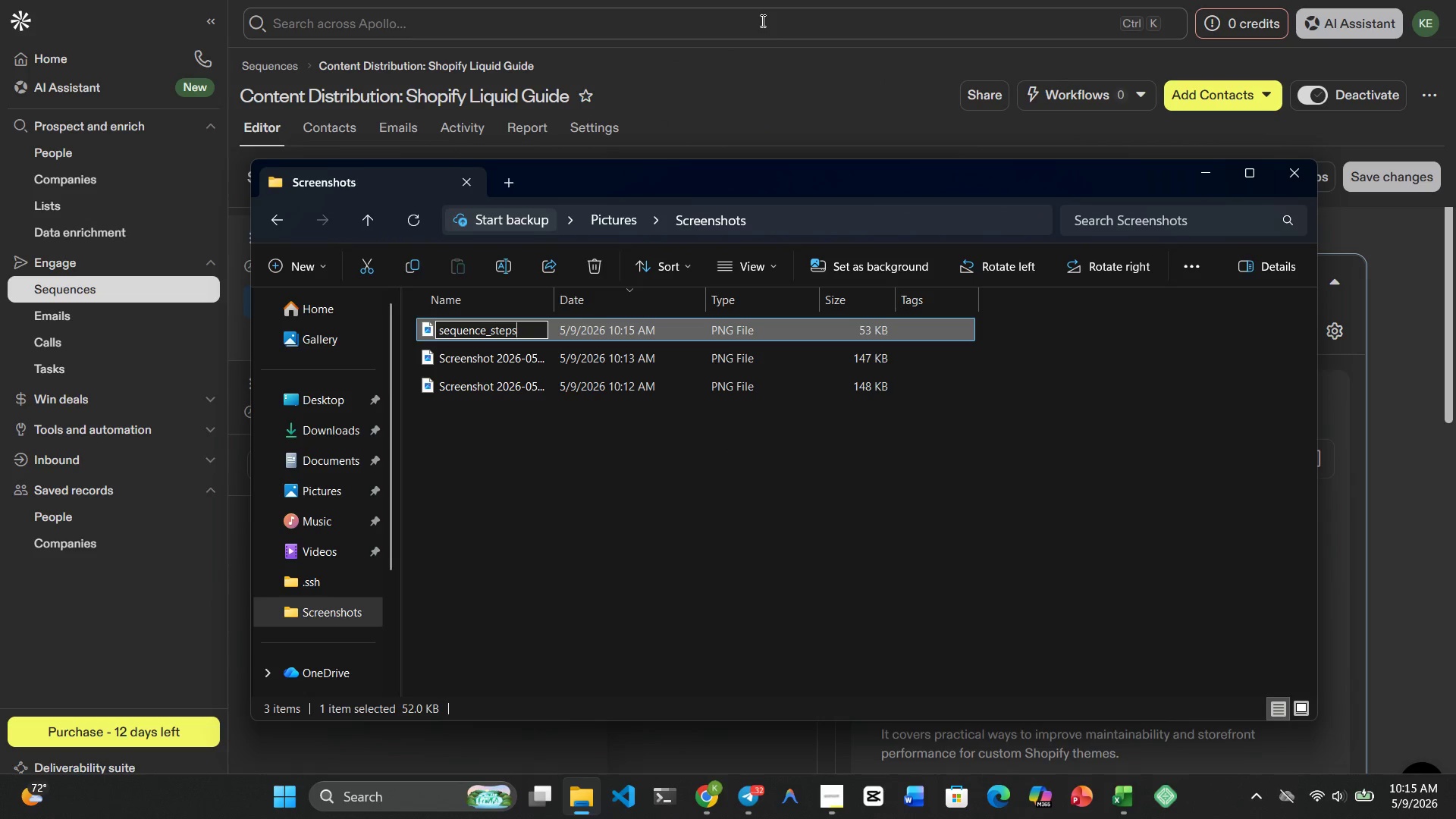 
key(Enter)
 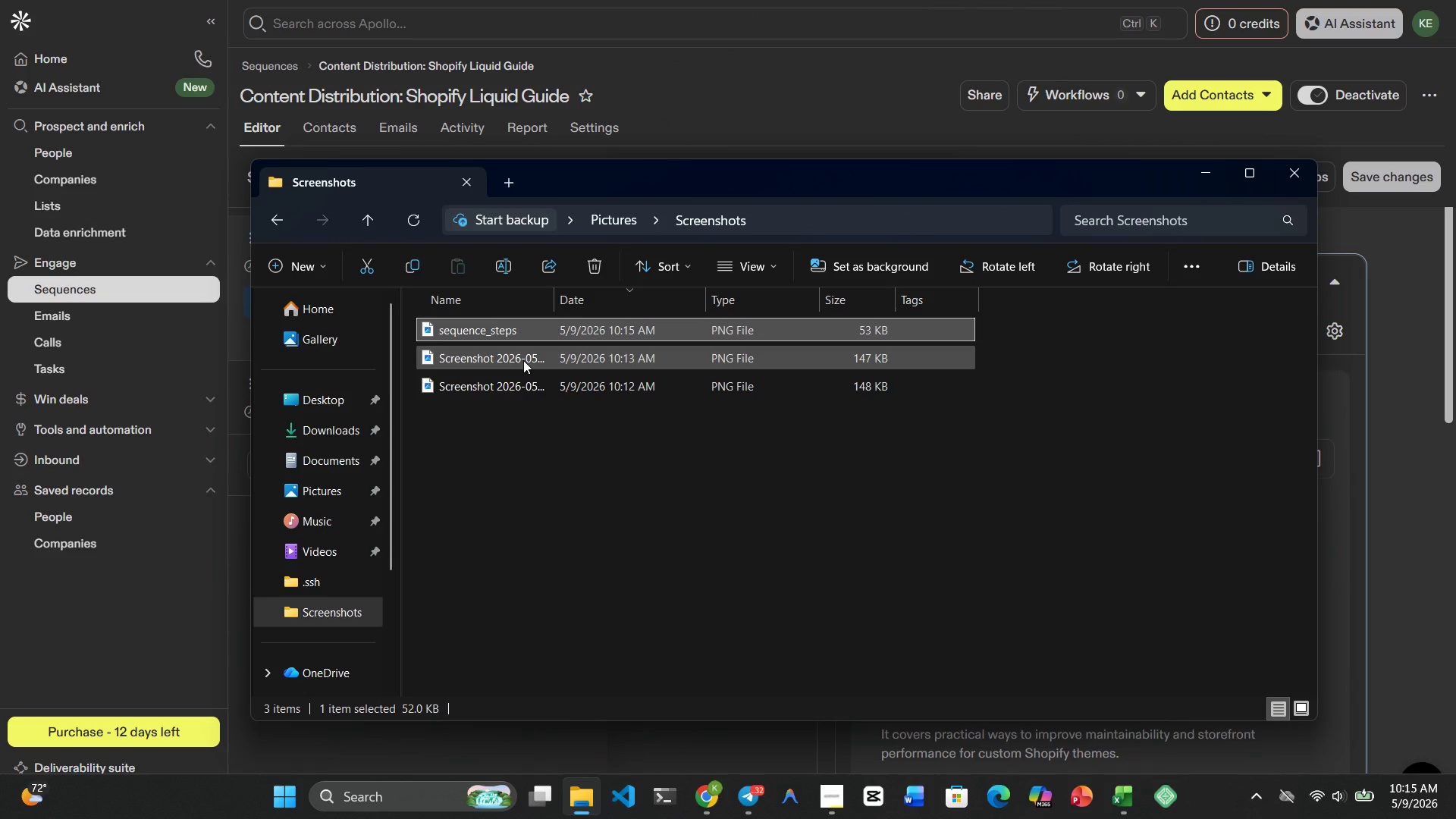 
left_click([523, 360])
 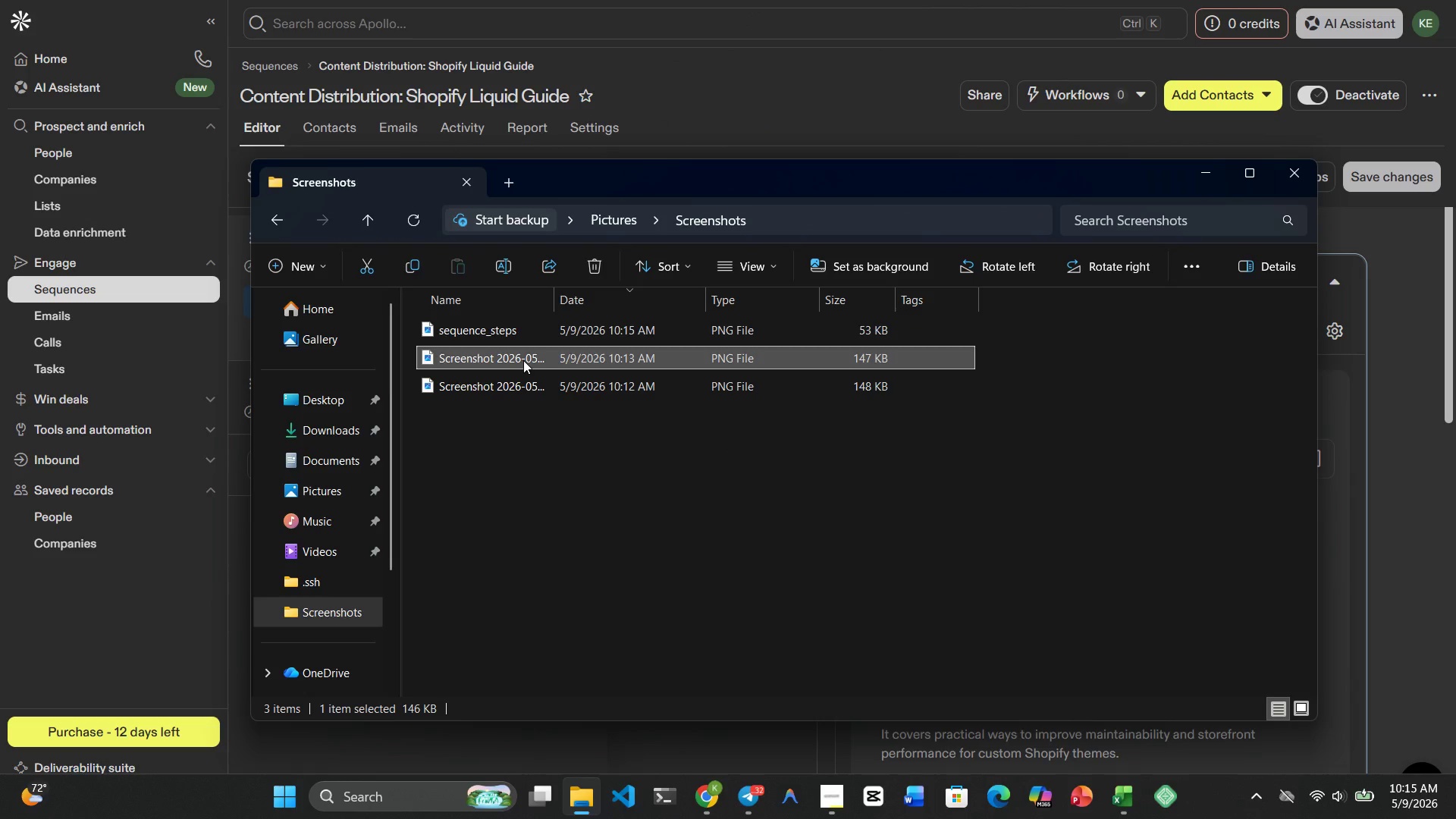 
left_click([522, 360])
 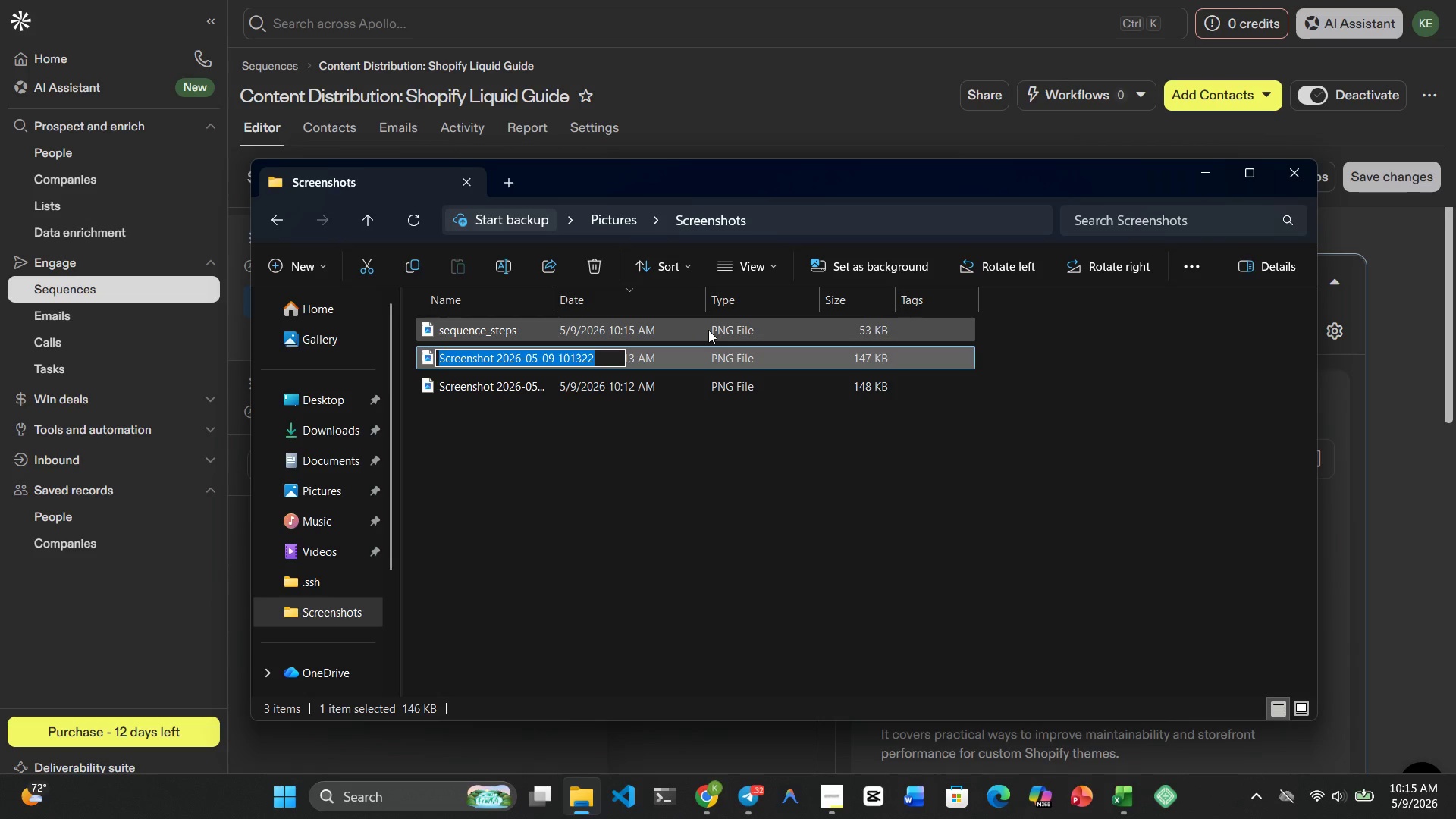 
left_click([679, 376])
 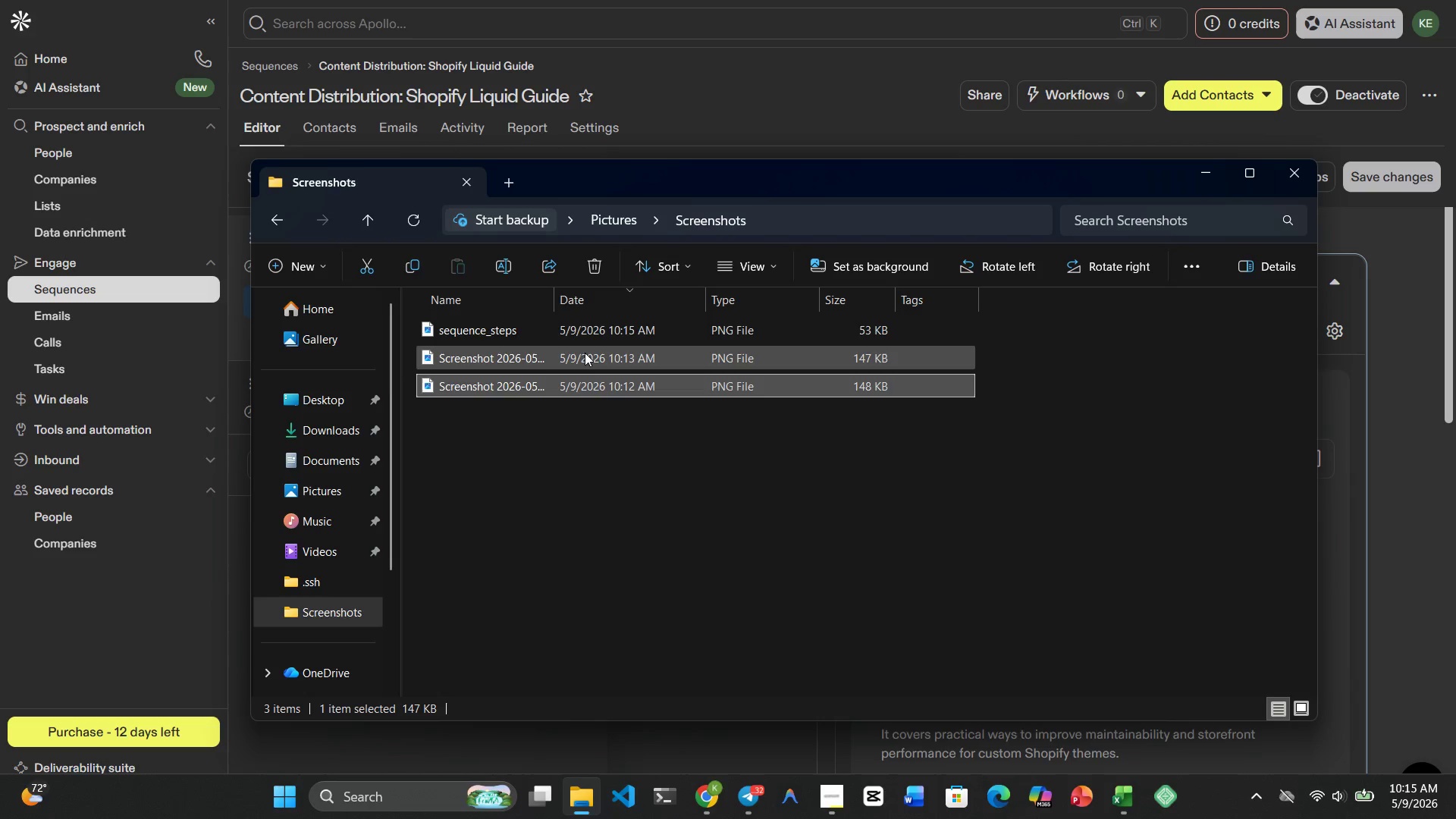 
left_click([585, 353])
 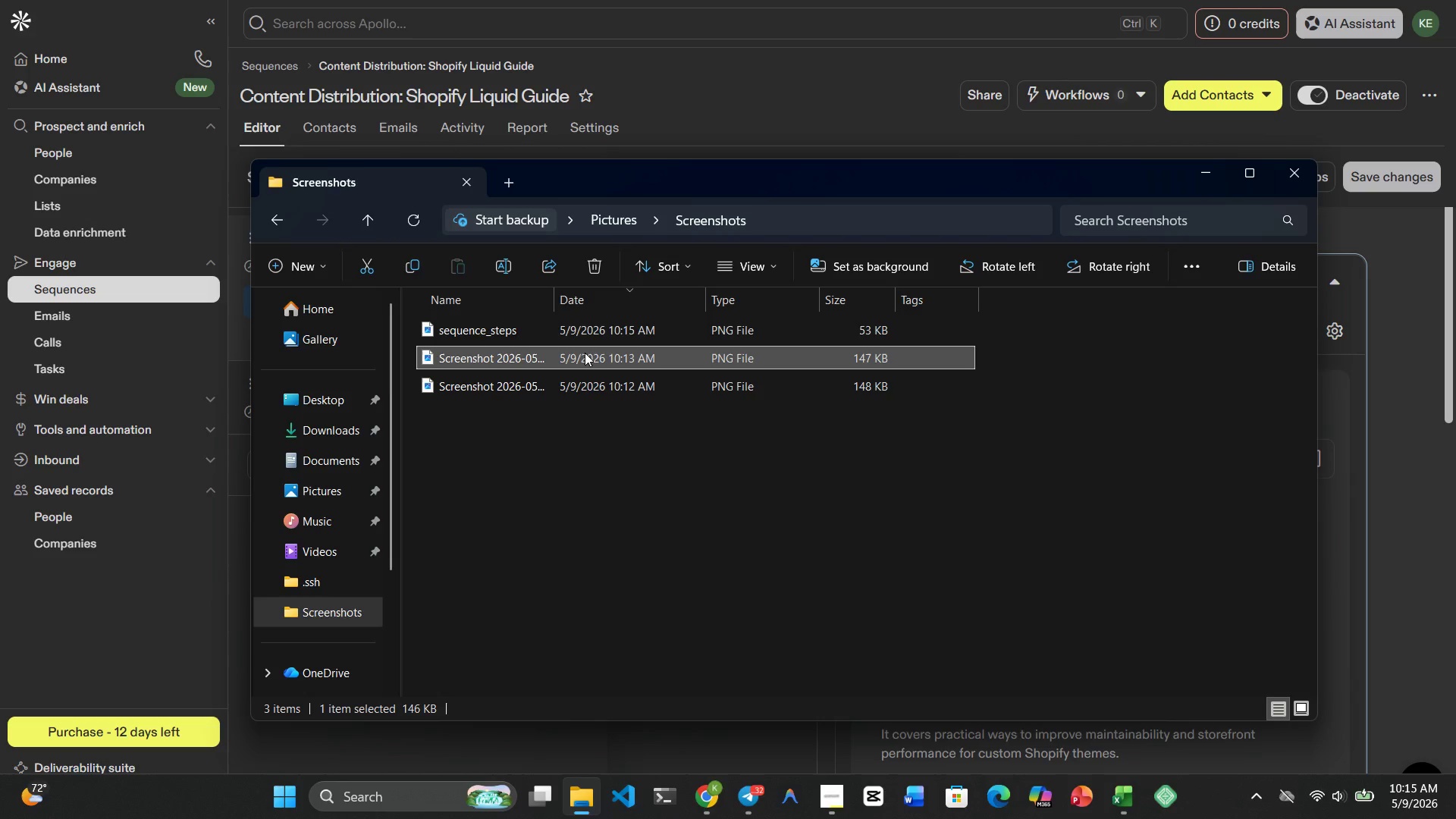 
right_click([585, 353])
 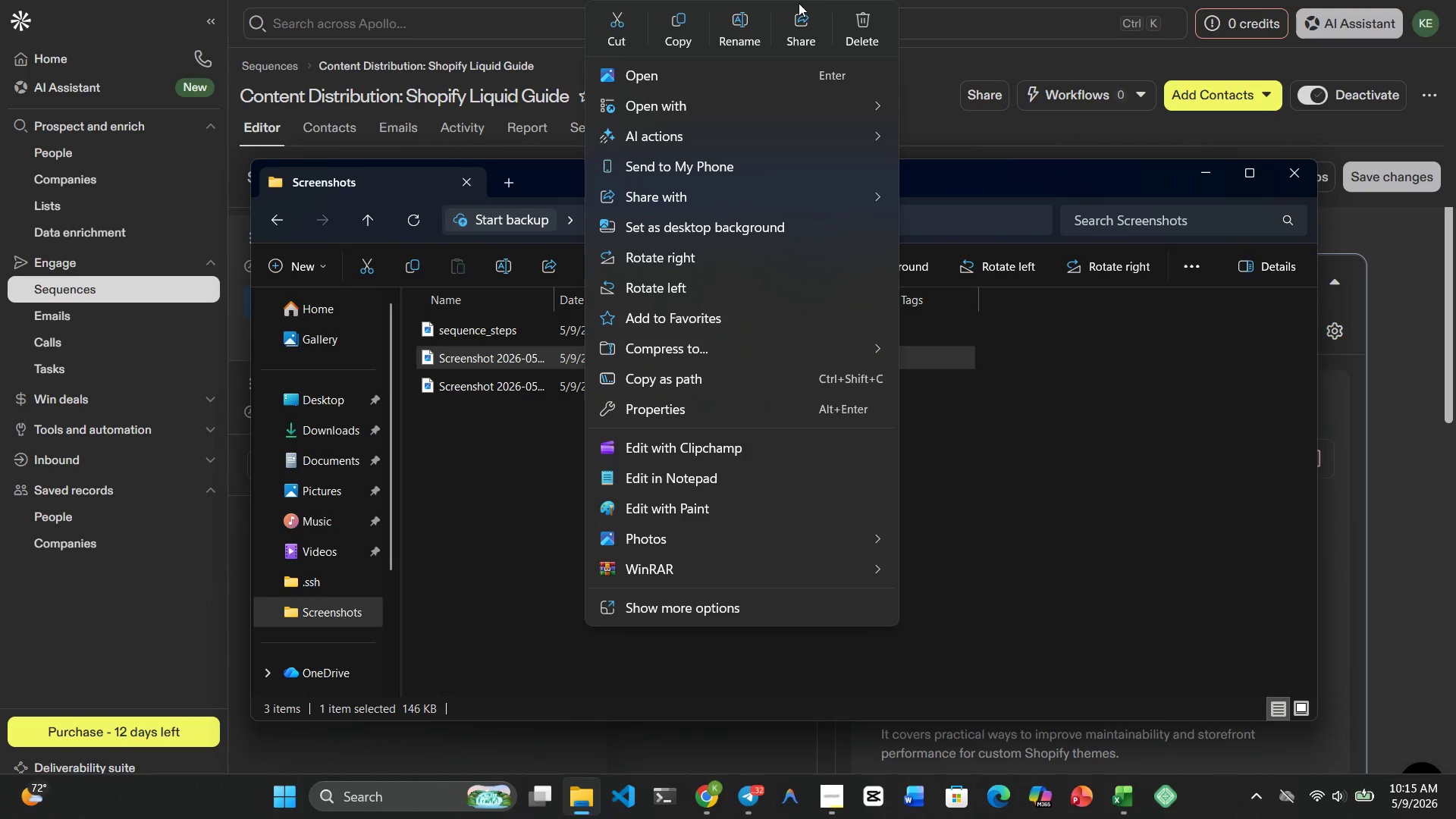 
left_click([730, 32])
 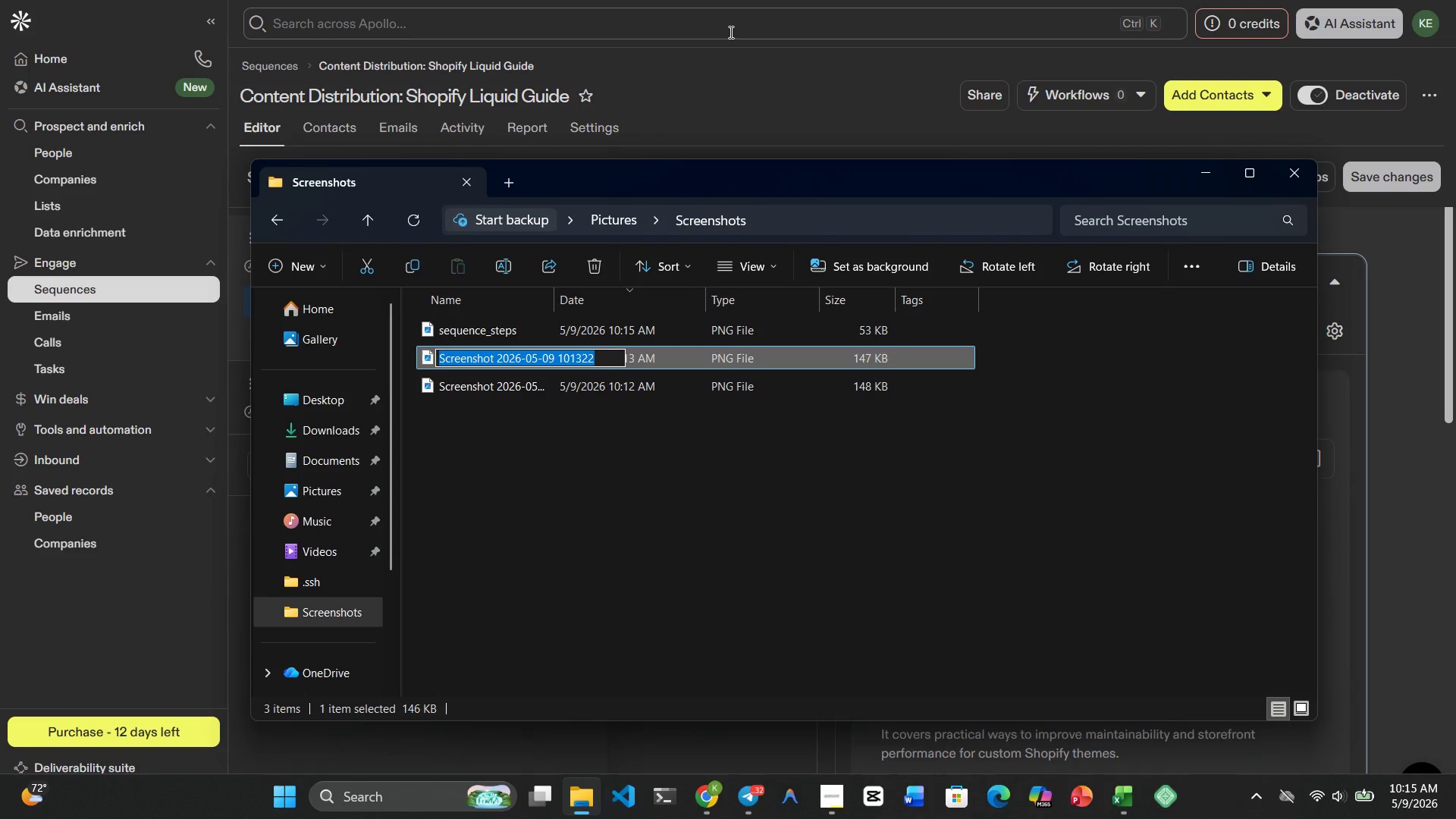 
type(search_results)
 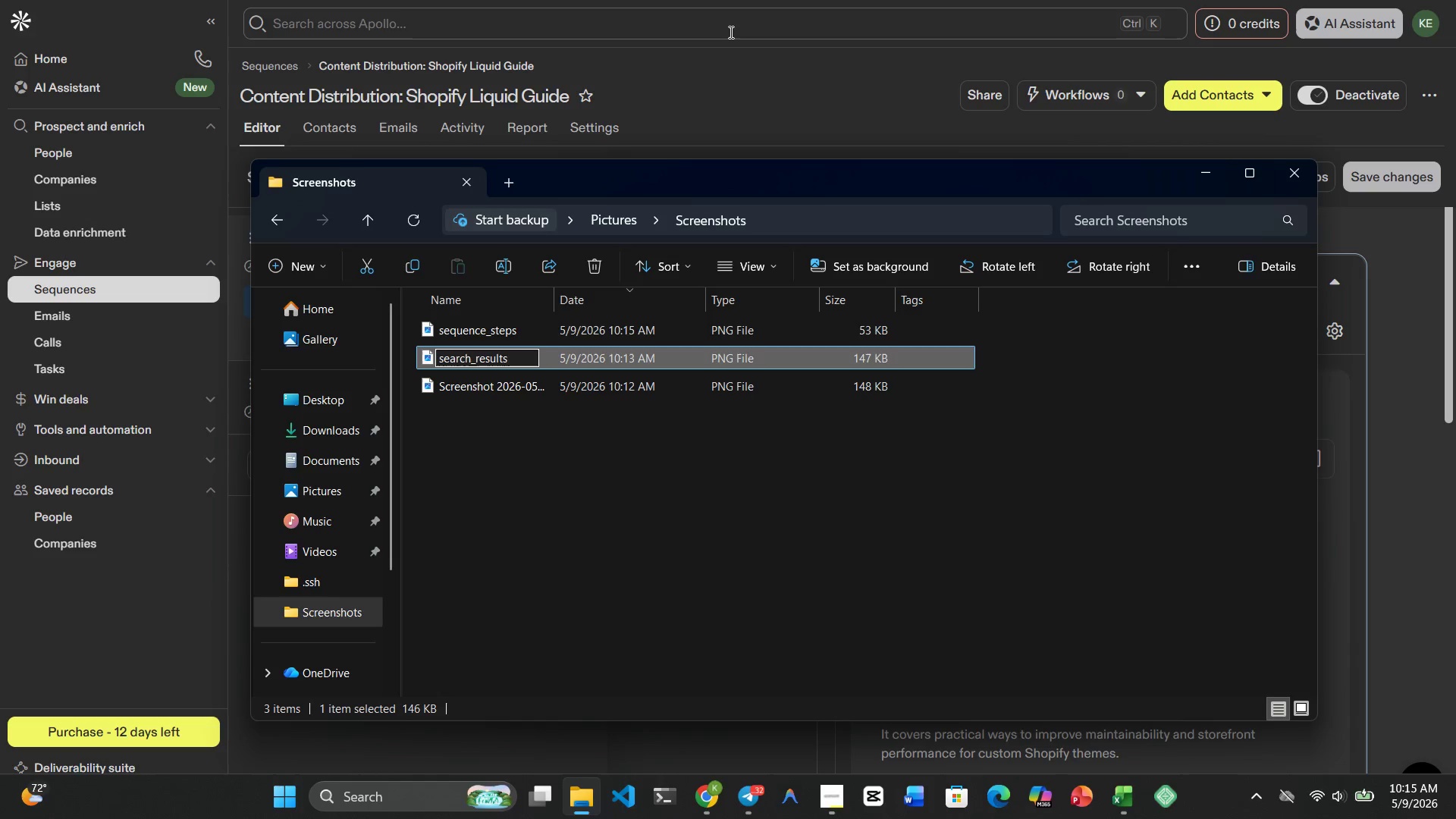 
key(Enter)
 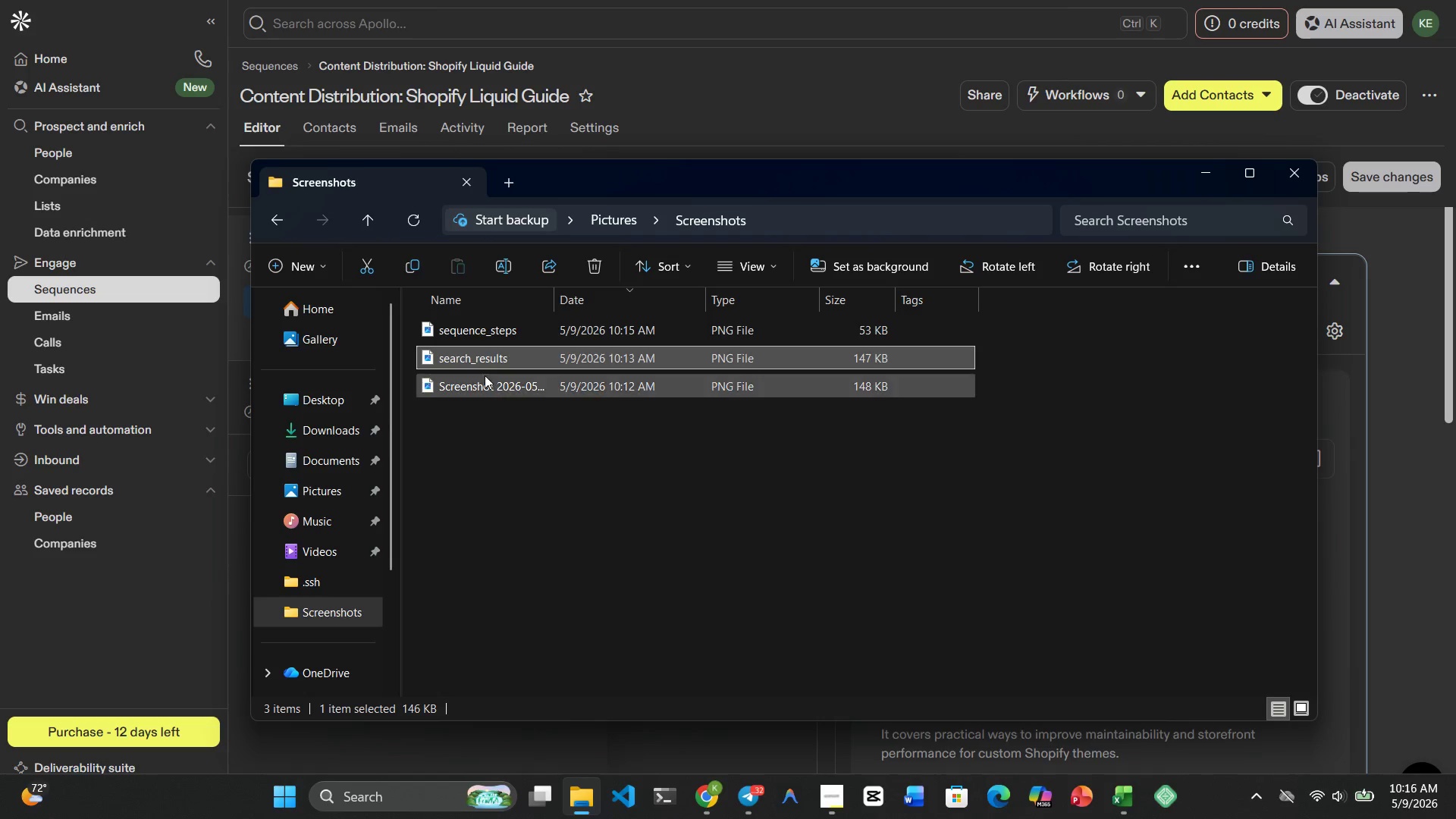 
left_click([485, 378])
 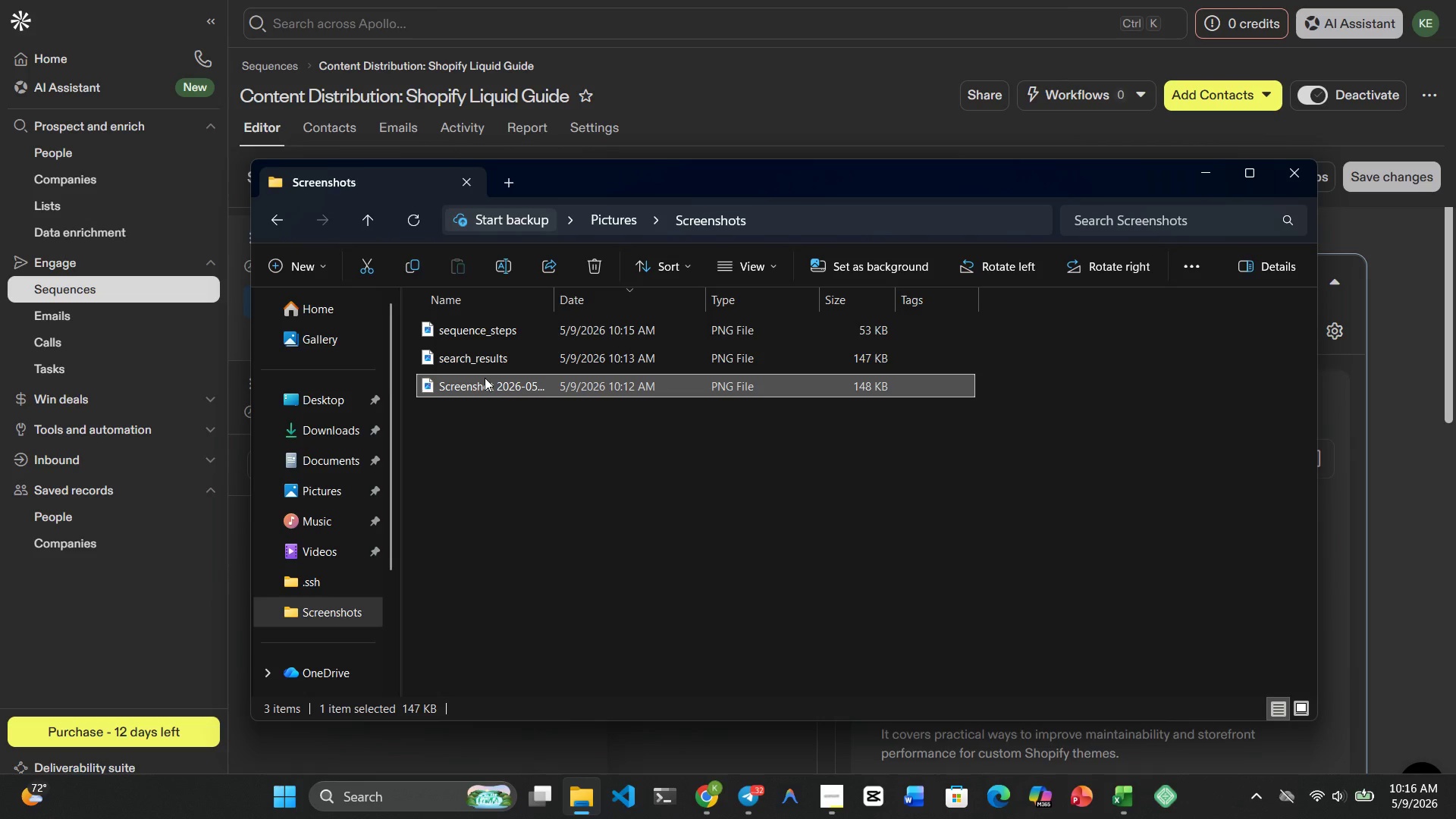 
right_click([485, 378])
 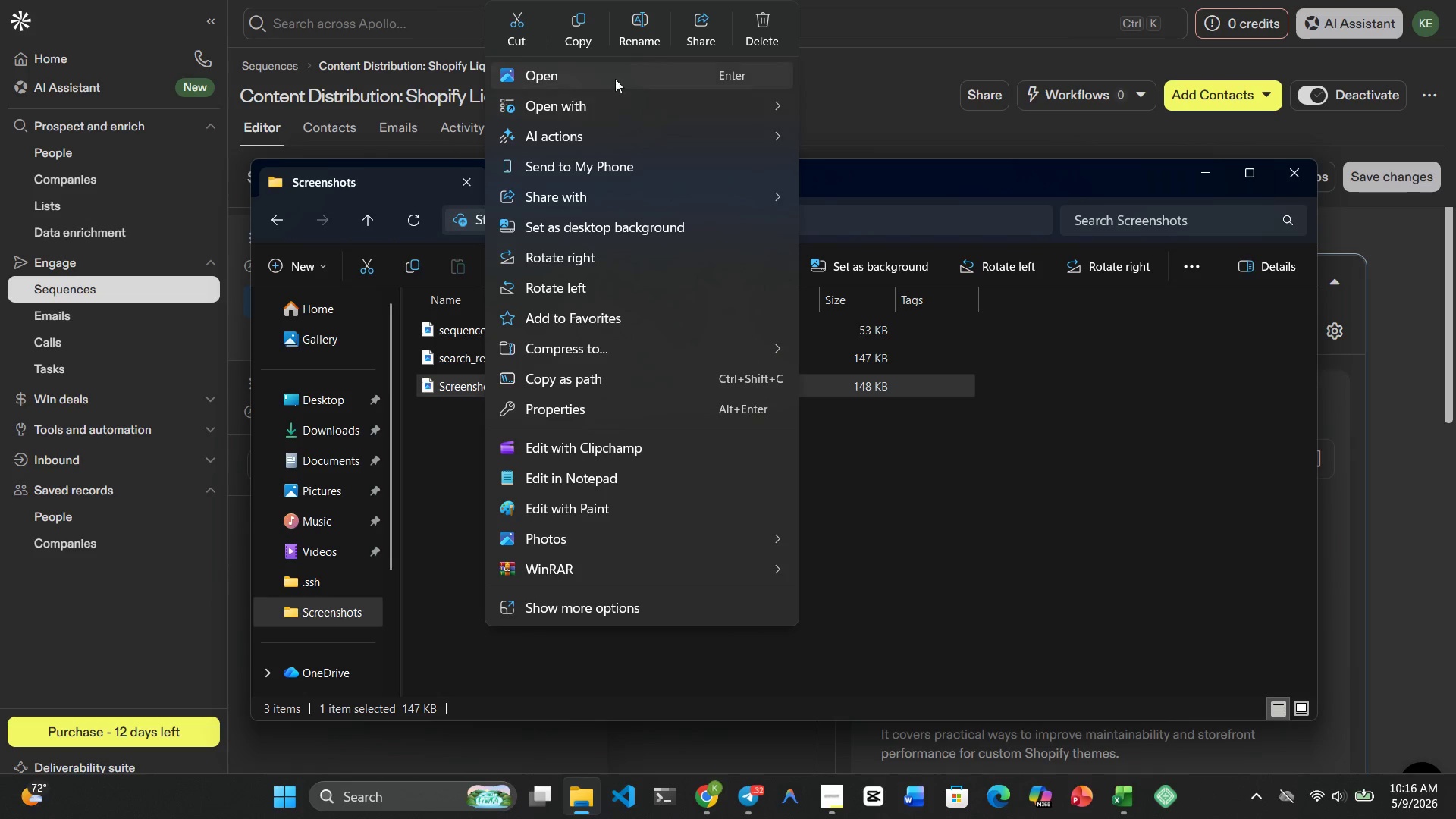 
left_click([636, 38])
 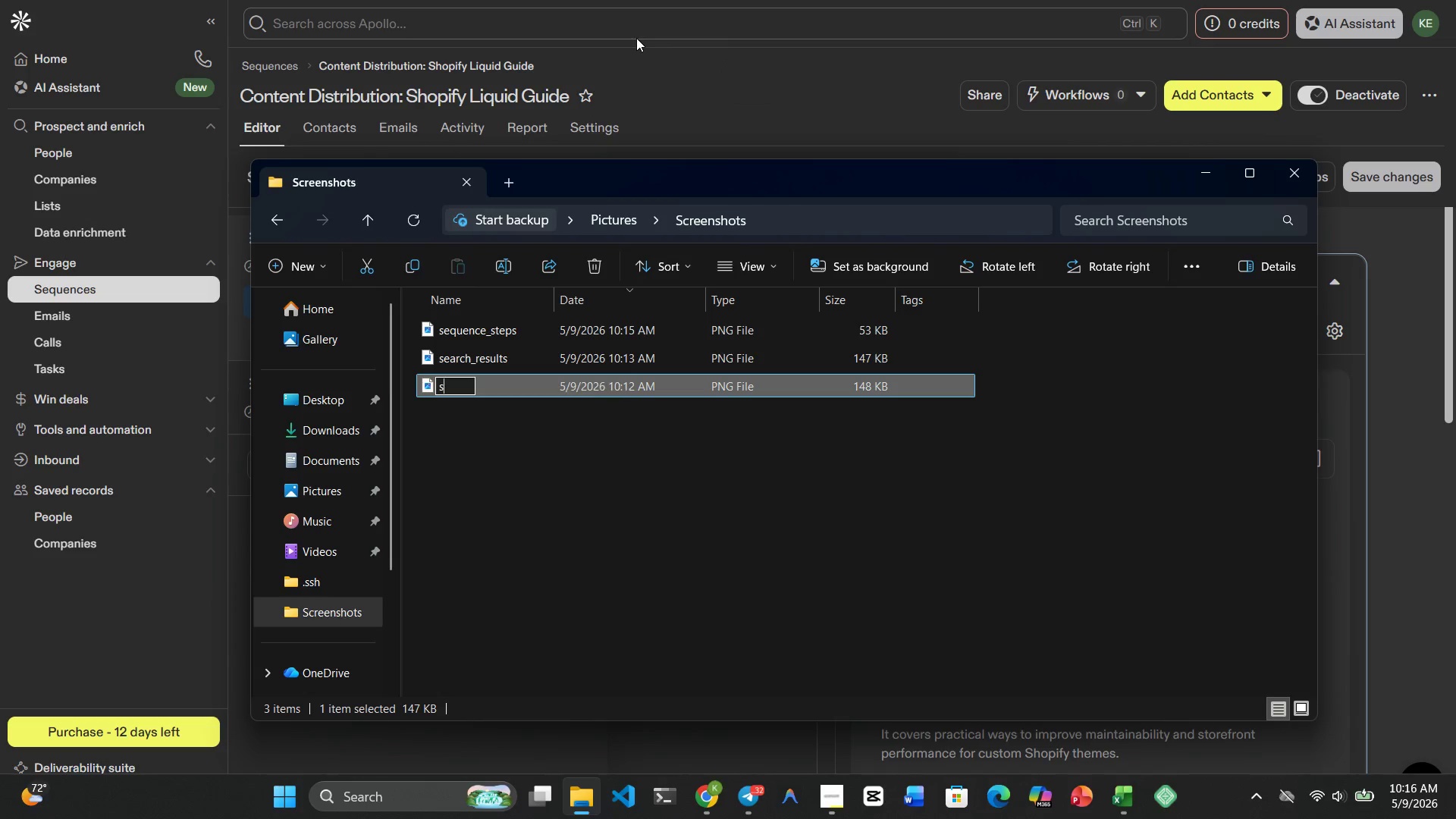 
type(search_results)
 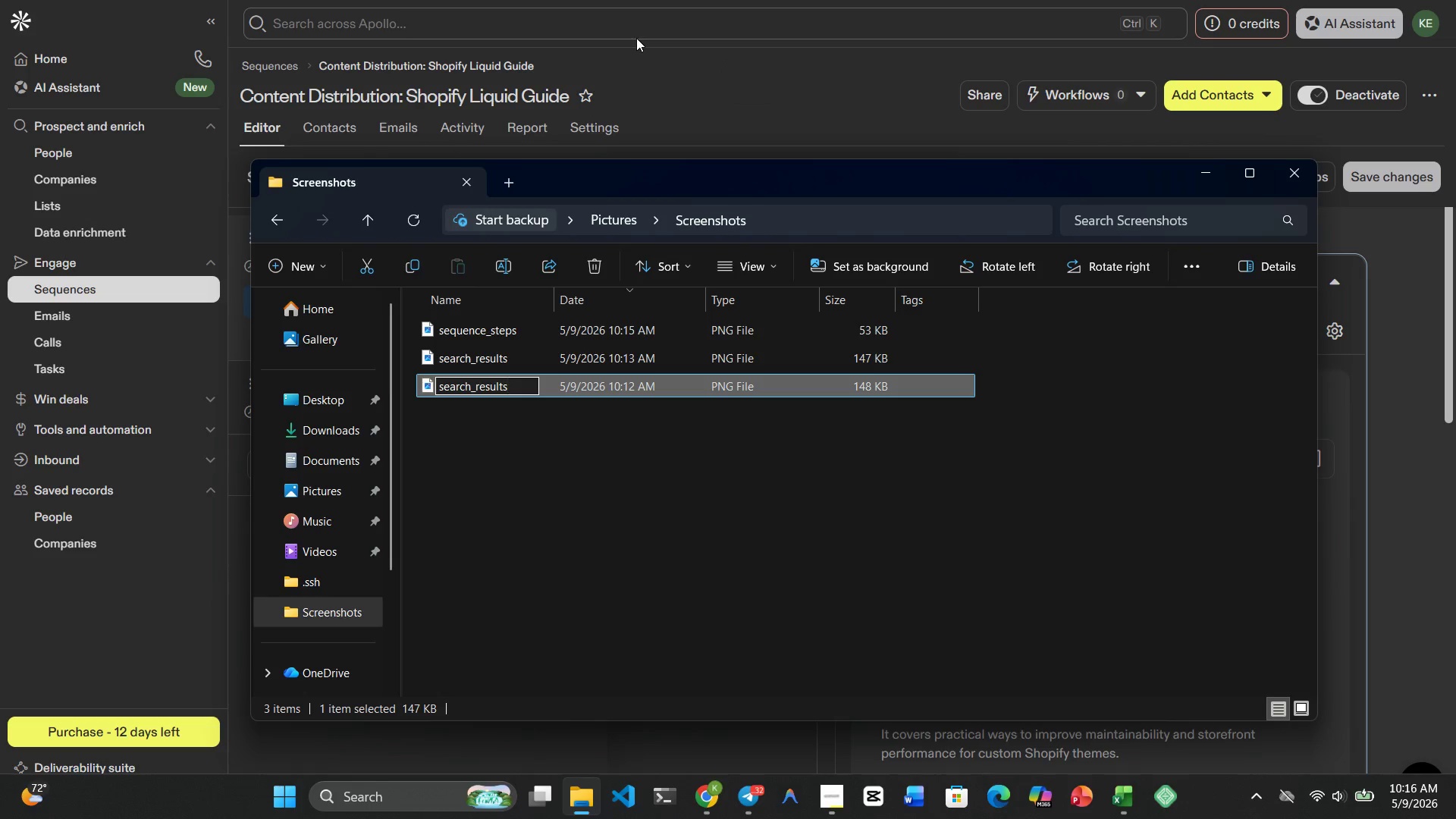 
key(Enter)
 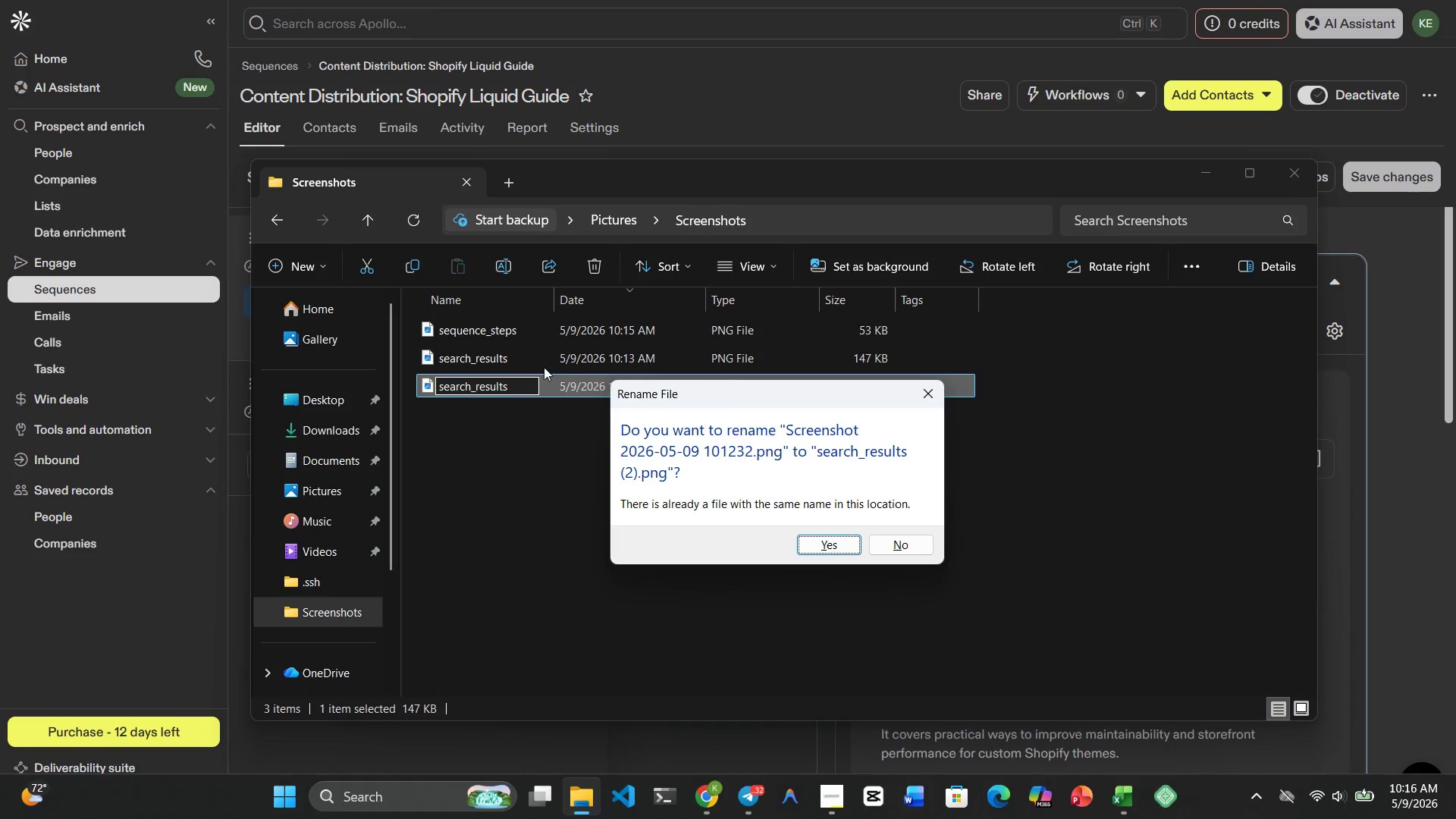 
left_click([513, 381])
 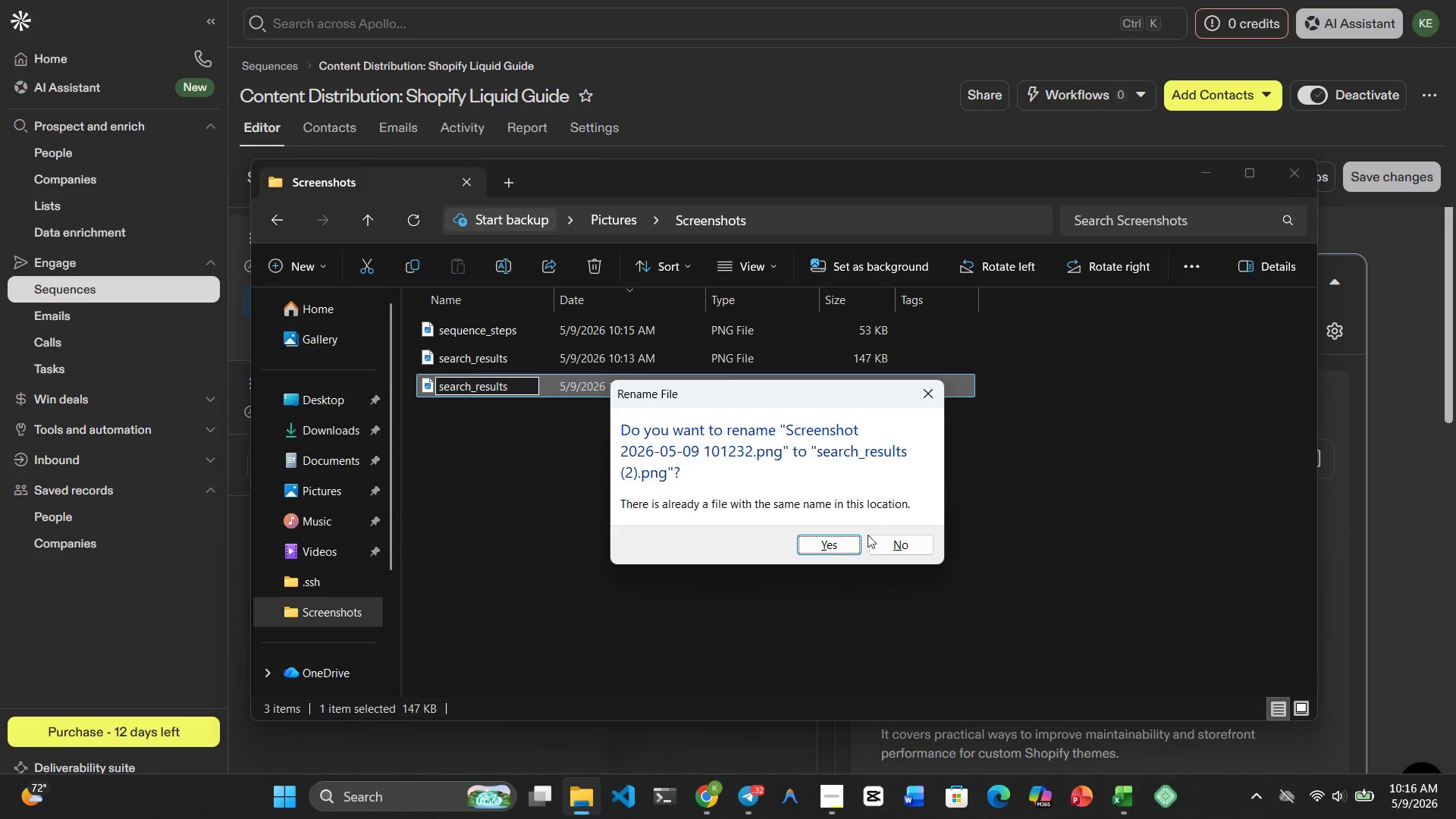 
left_click([894, 539])
 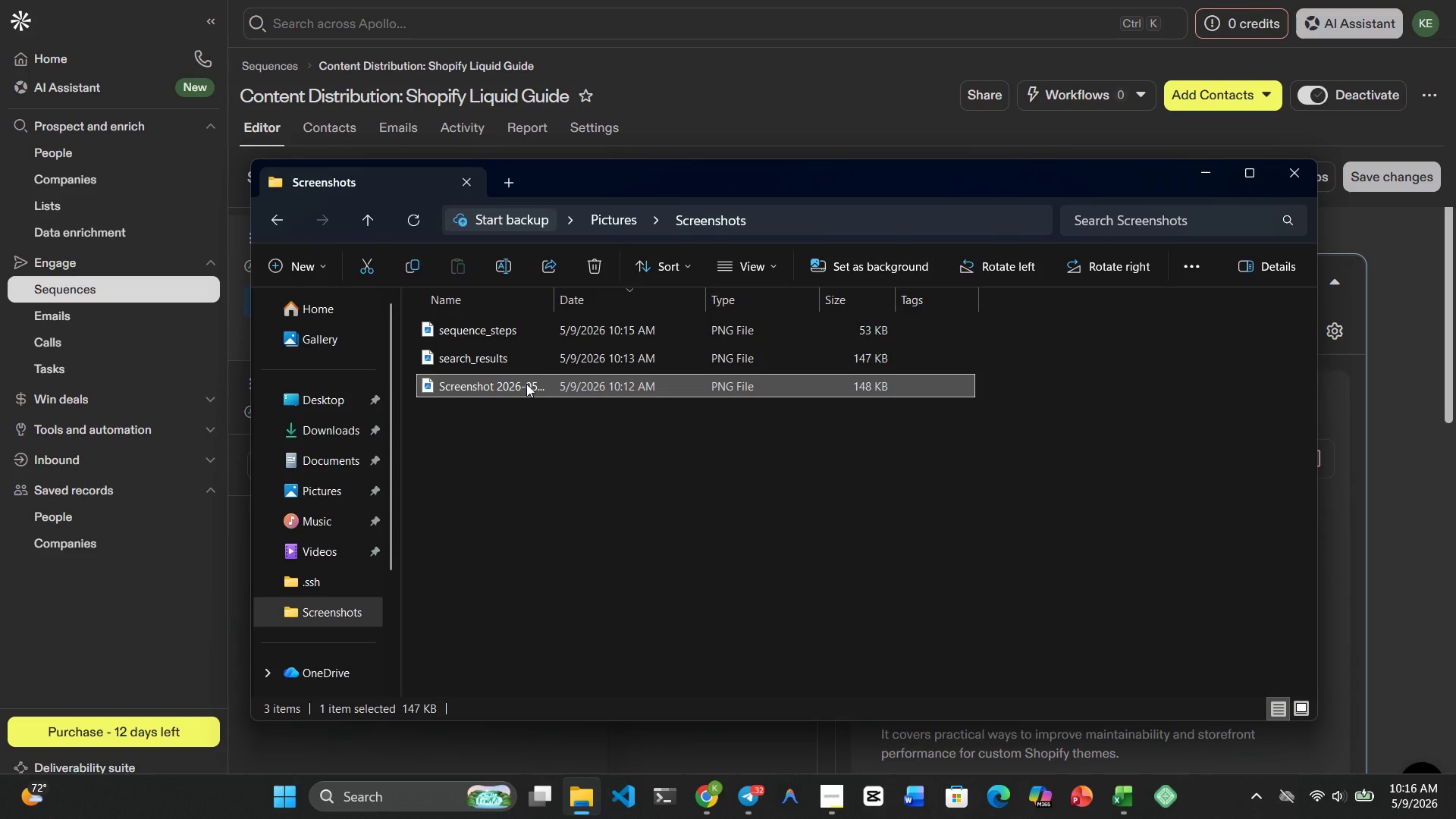 
right_click([526, 384])
 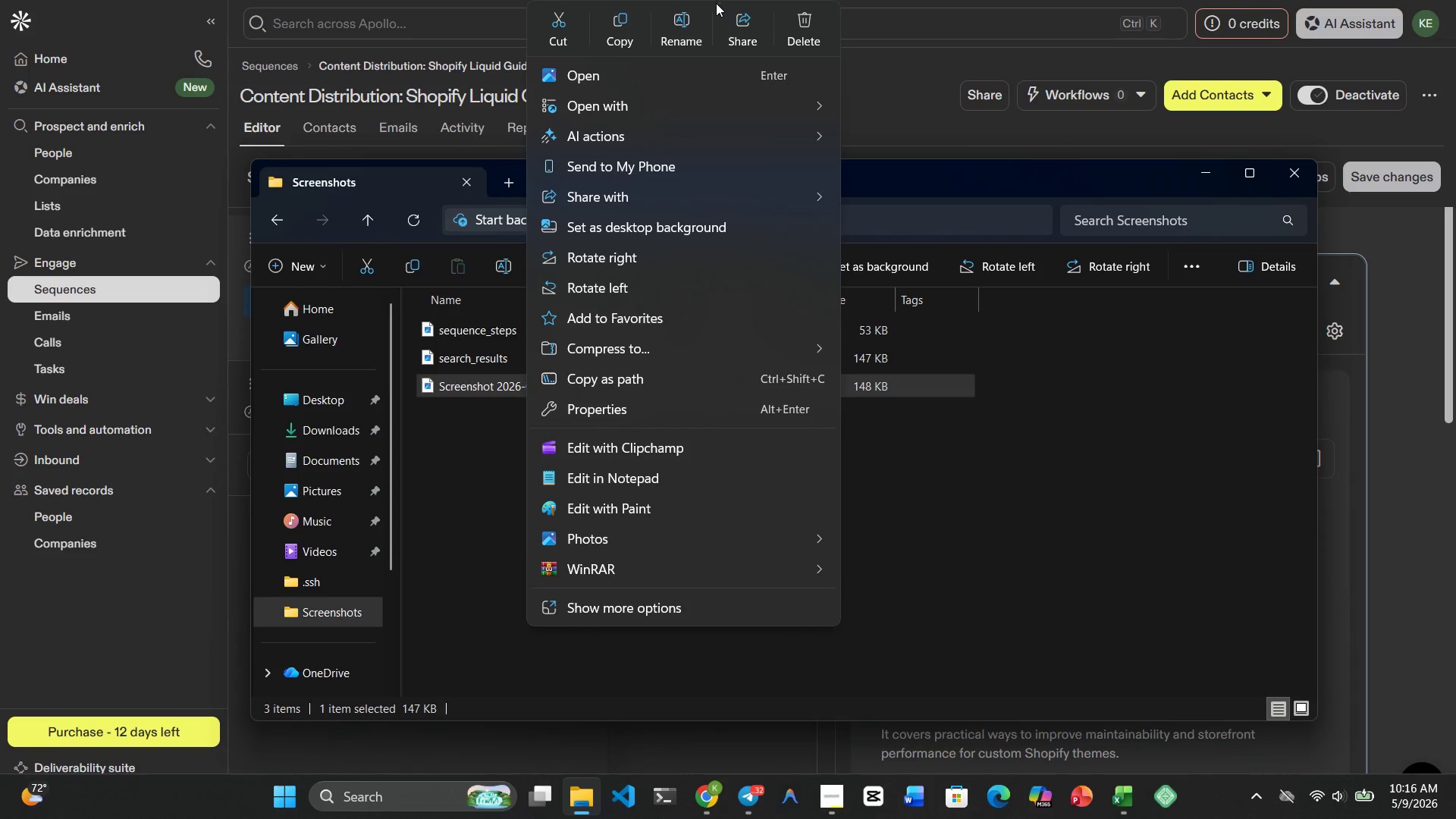 
left_click([686, 43])
 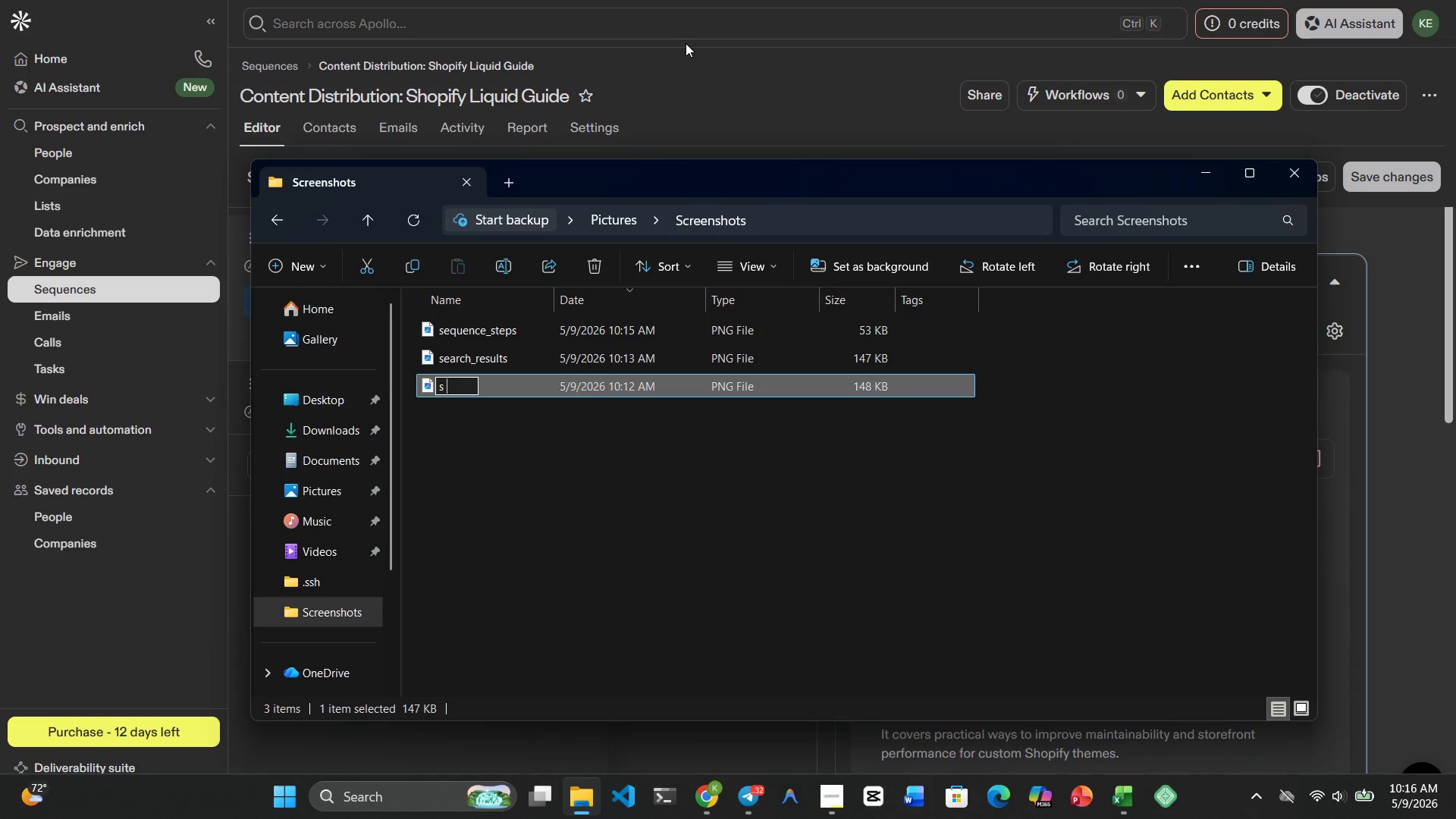 
type(s e)
key(Backspace)
key(Backspace)
type(earch_results2)
 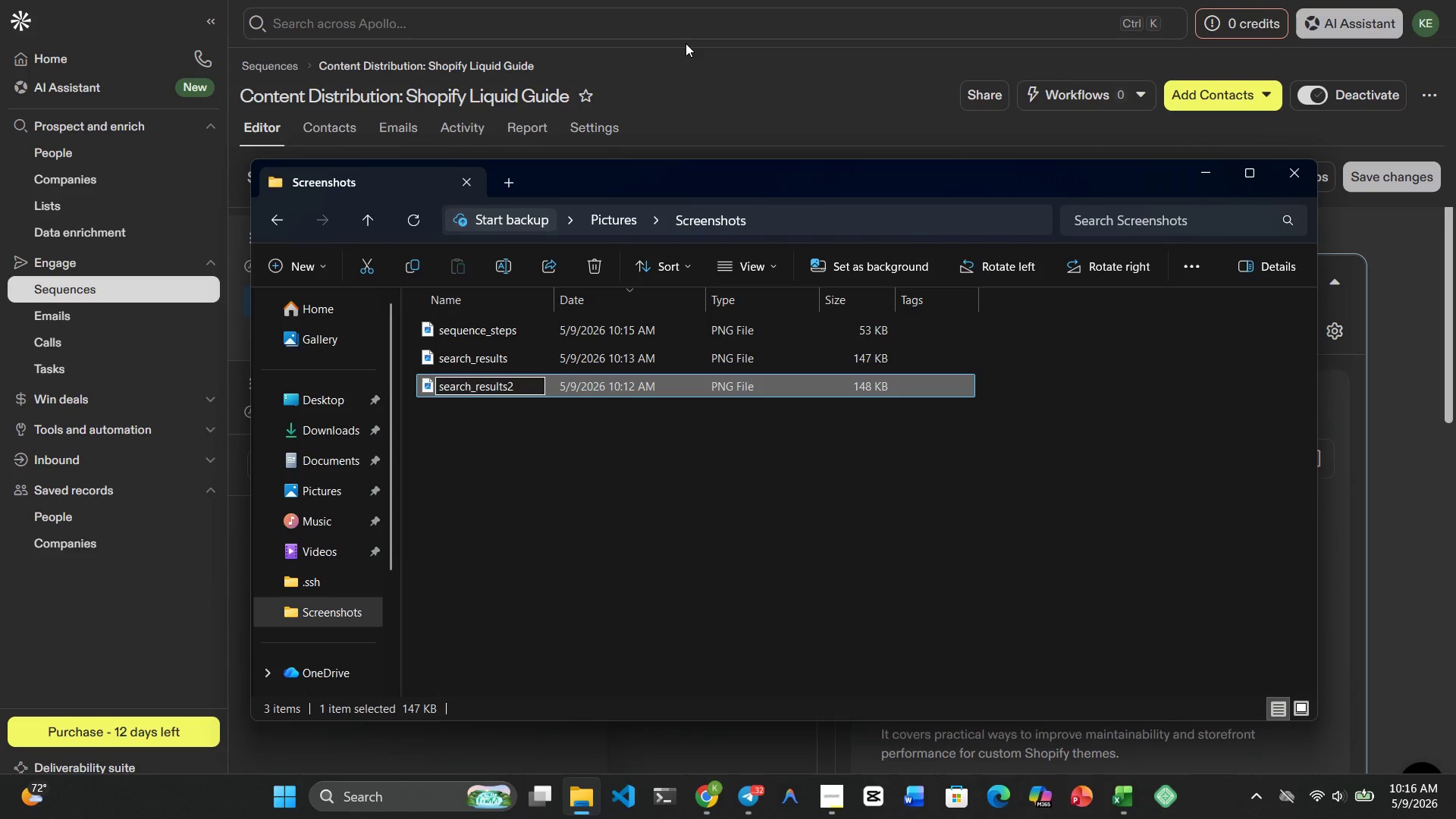 
key(Enter)
 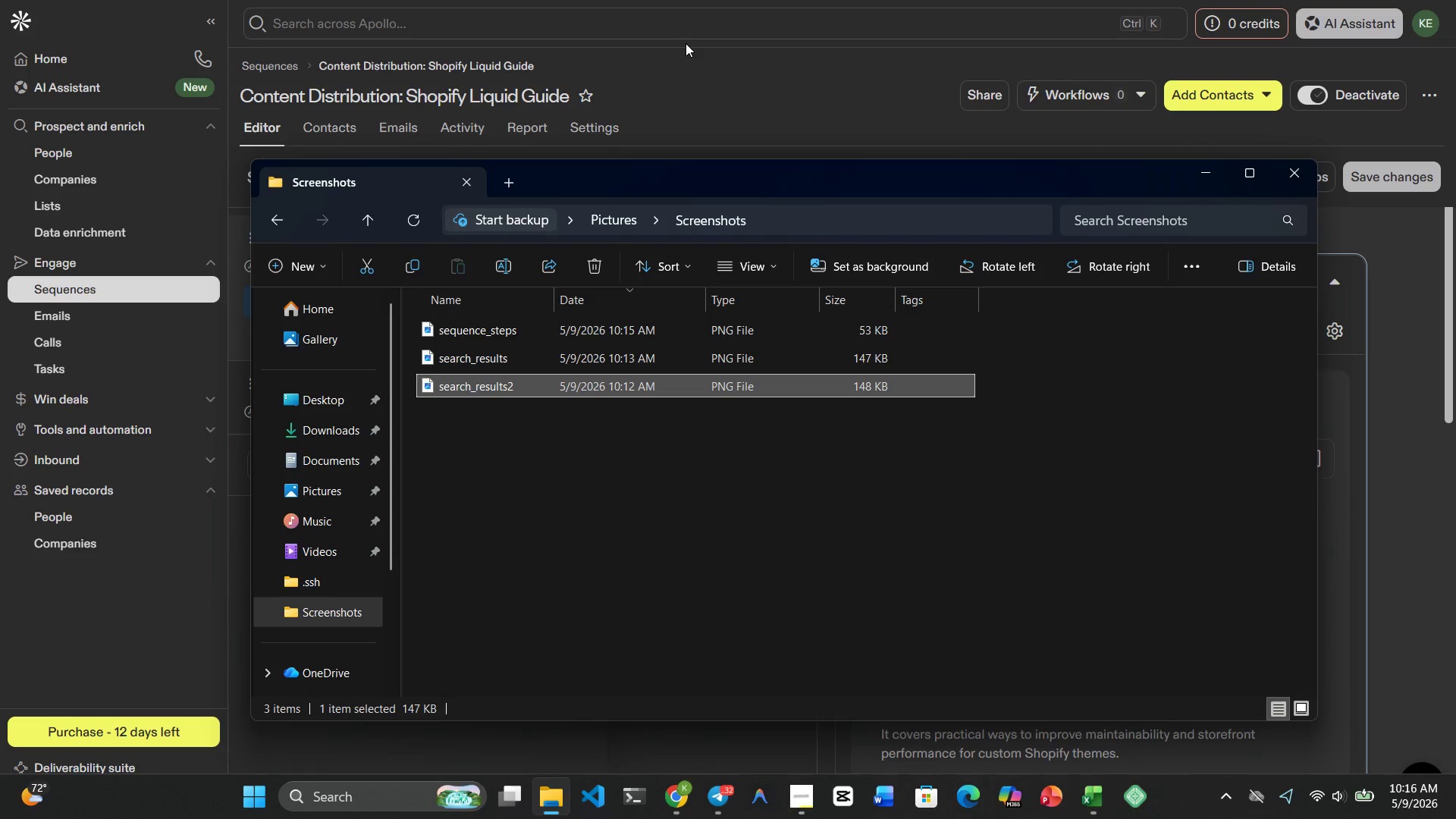 
wait(34.36)
 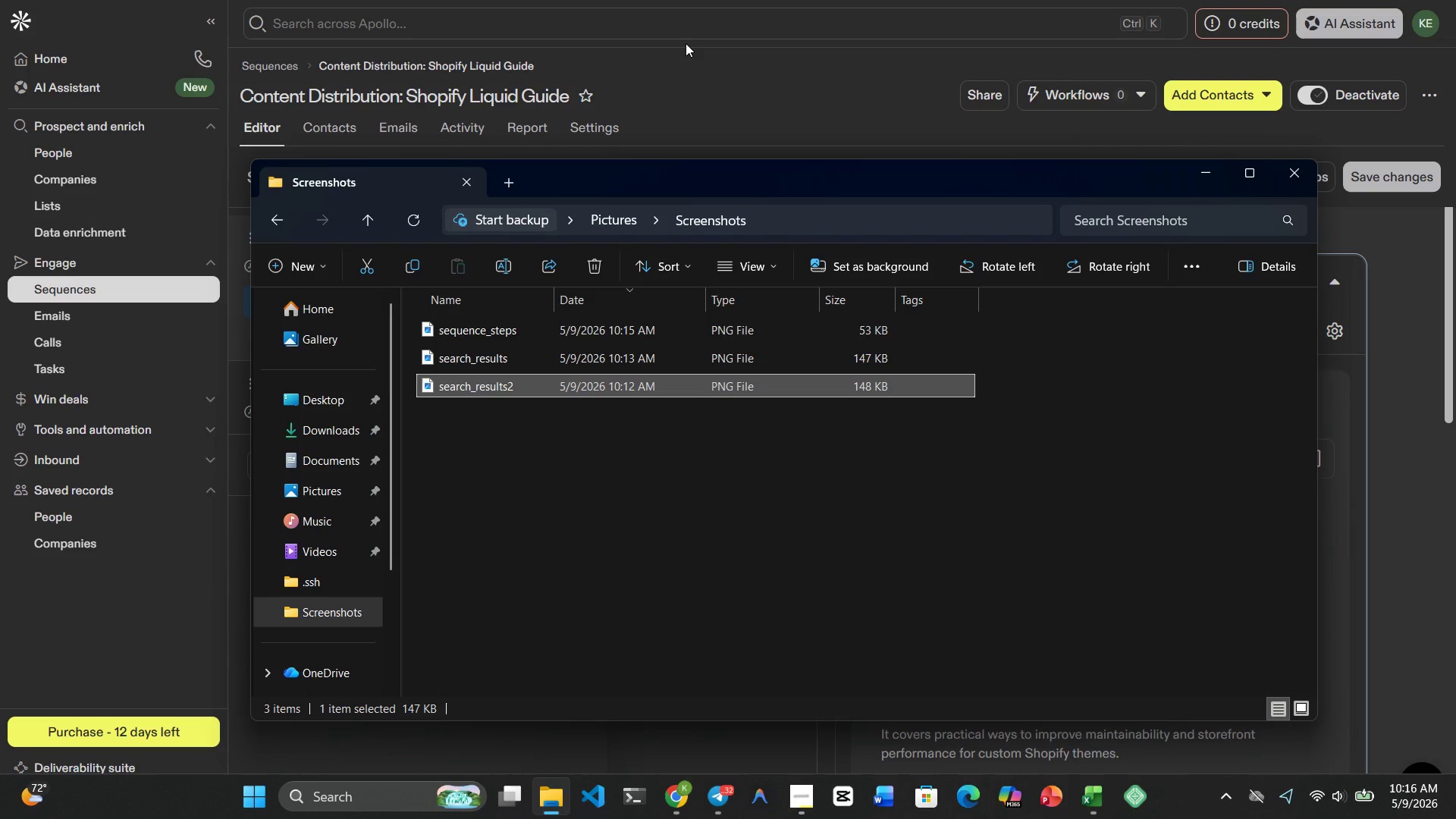 
key(Meta+7)